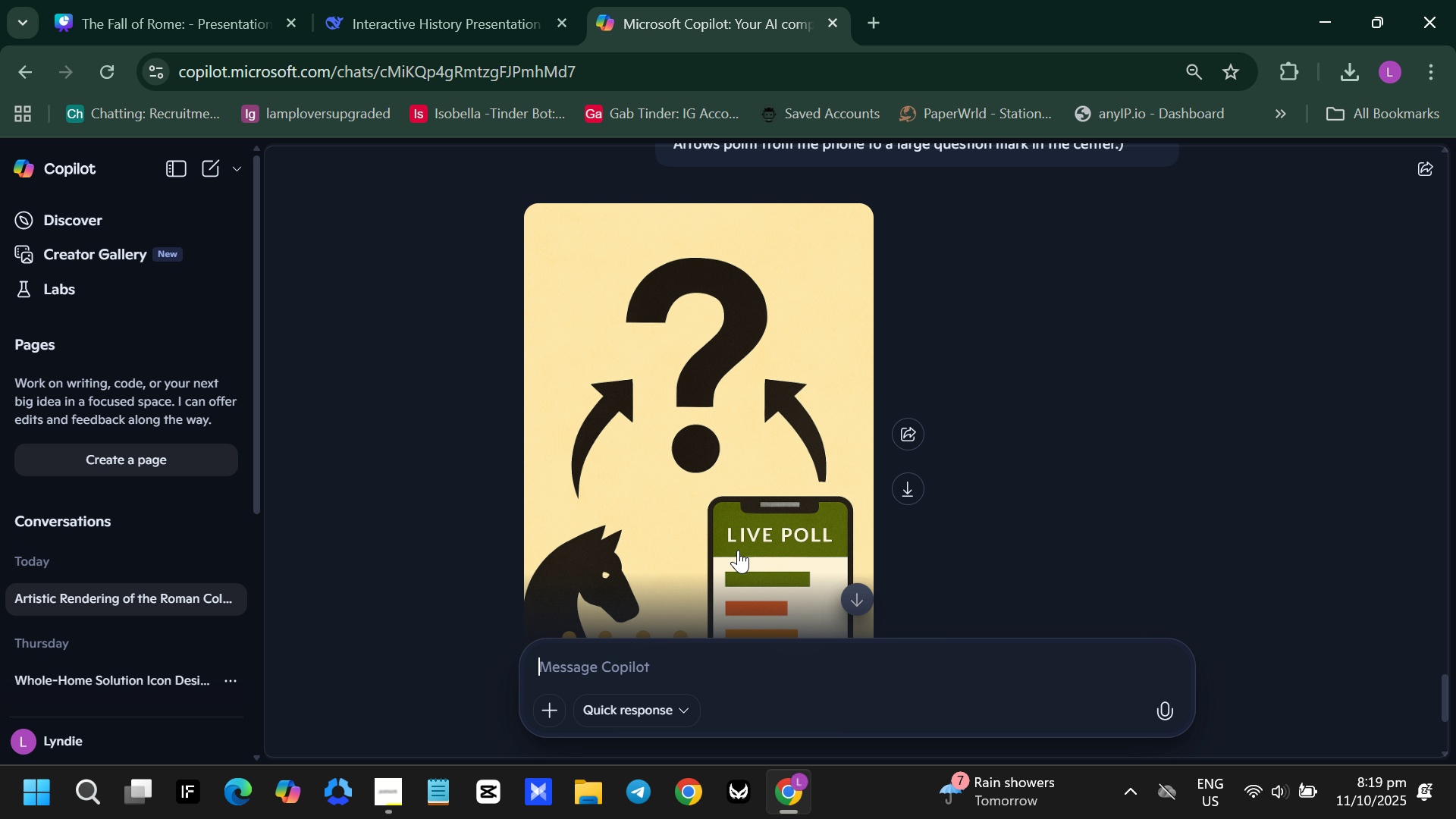 
scroll: coordinate [747, 561], scroll_direction: down, amount: 5.0
 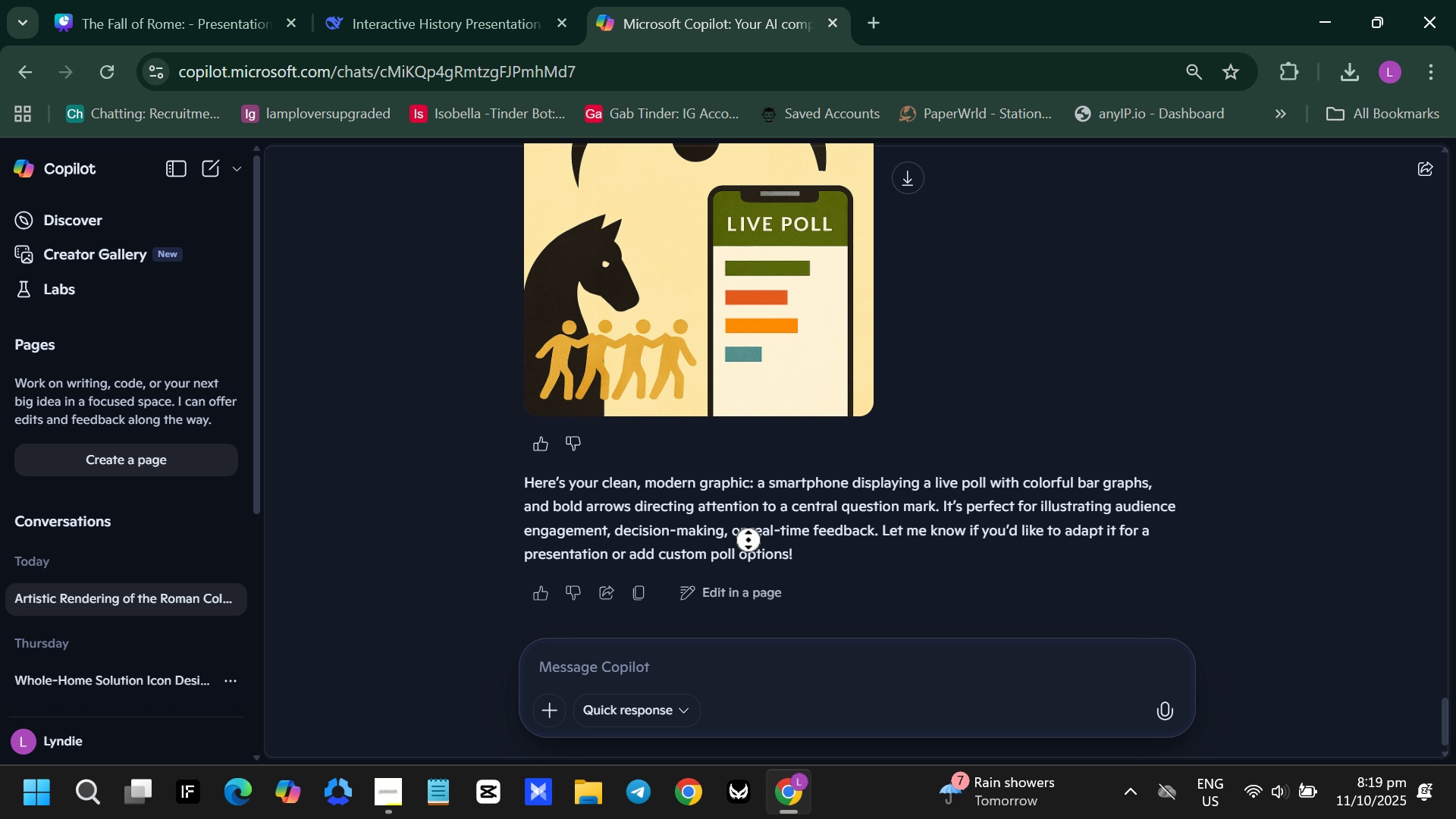 
scroll: coordinate [925, 388], scroll_direction: up, amount: 12.0
 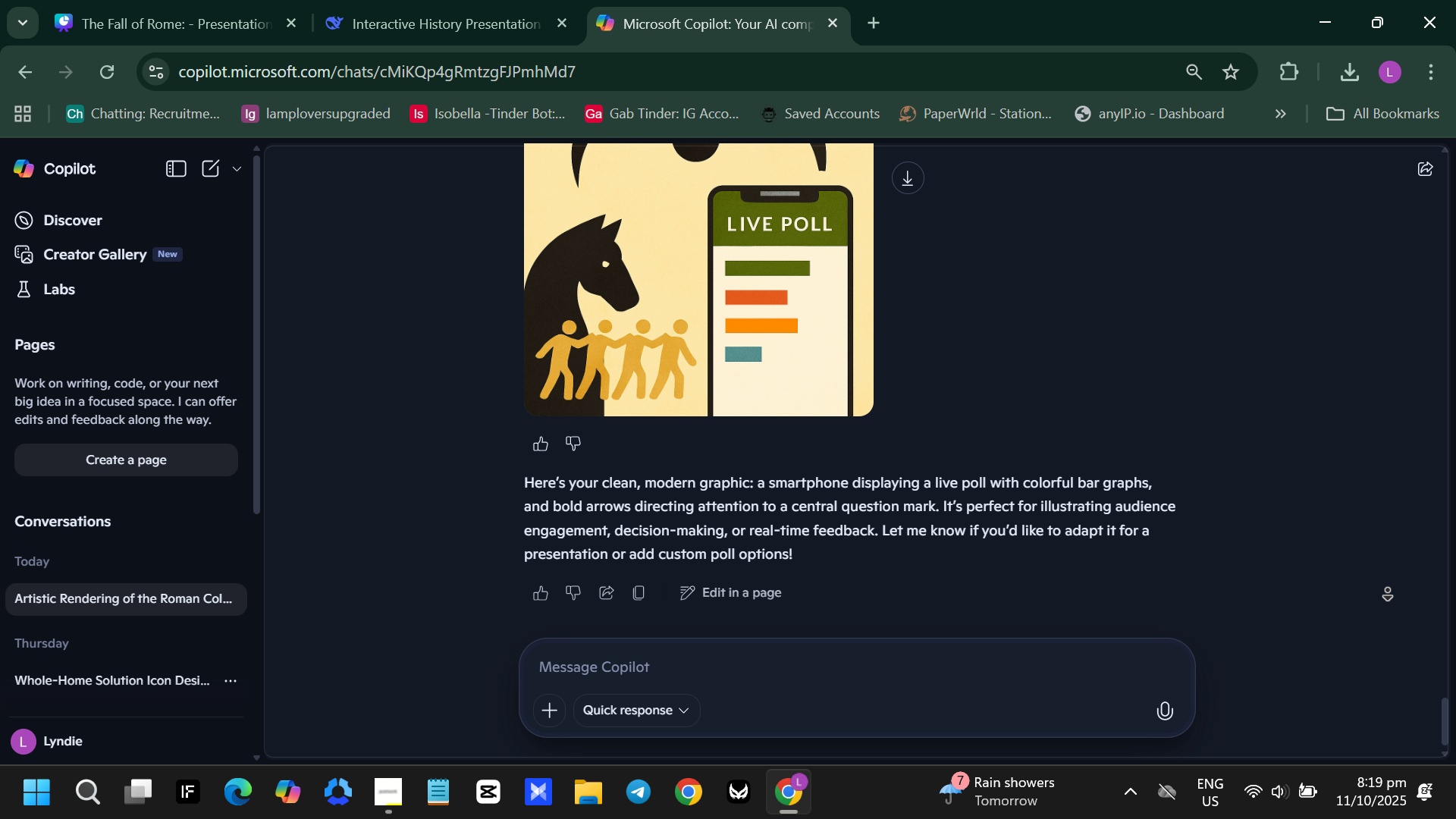 
left_click([1395, 587])
 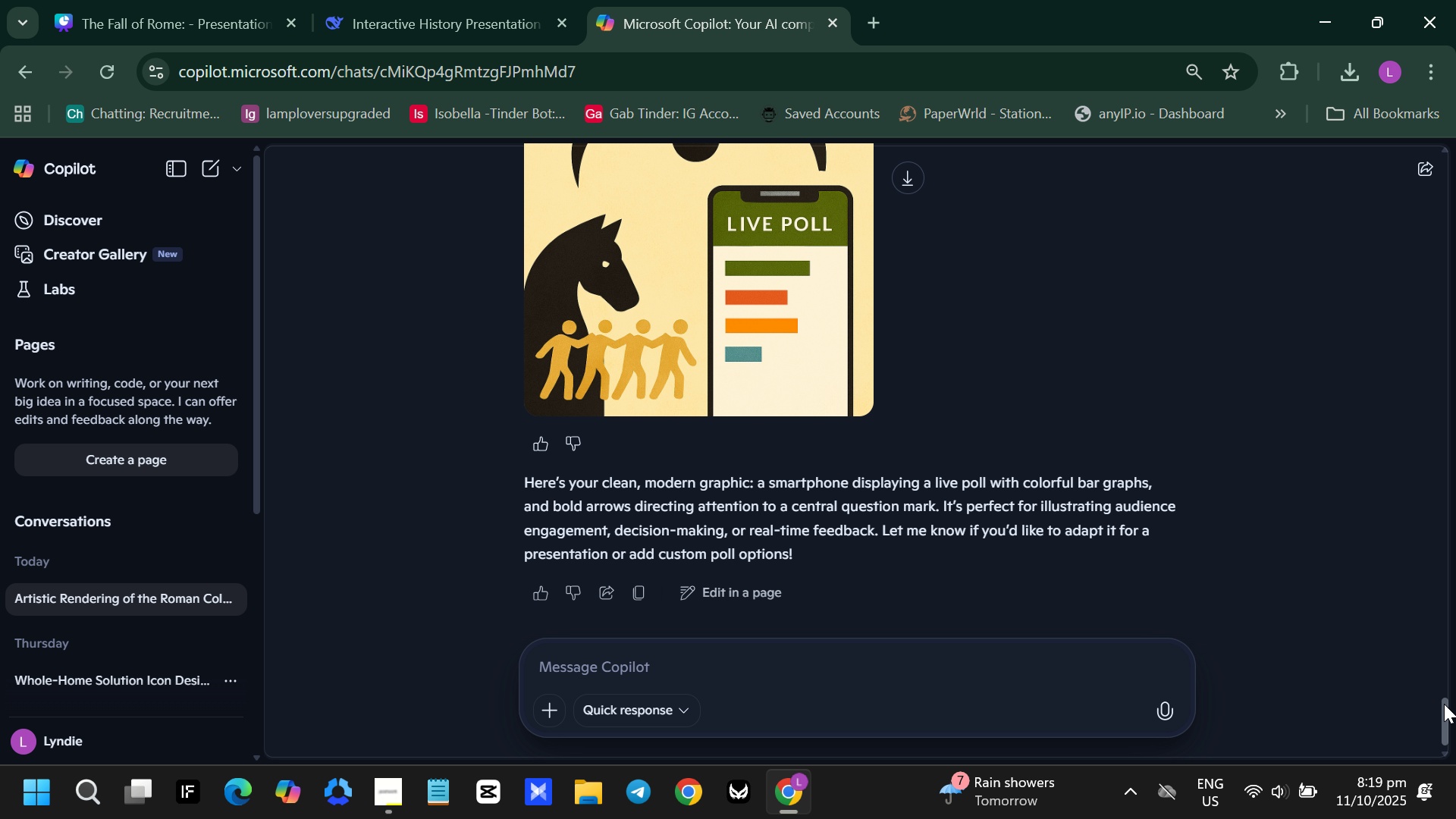 
left_click_drag(start_coordinate=[1444, 711], to_coordinate=[1415, 702])
 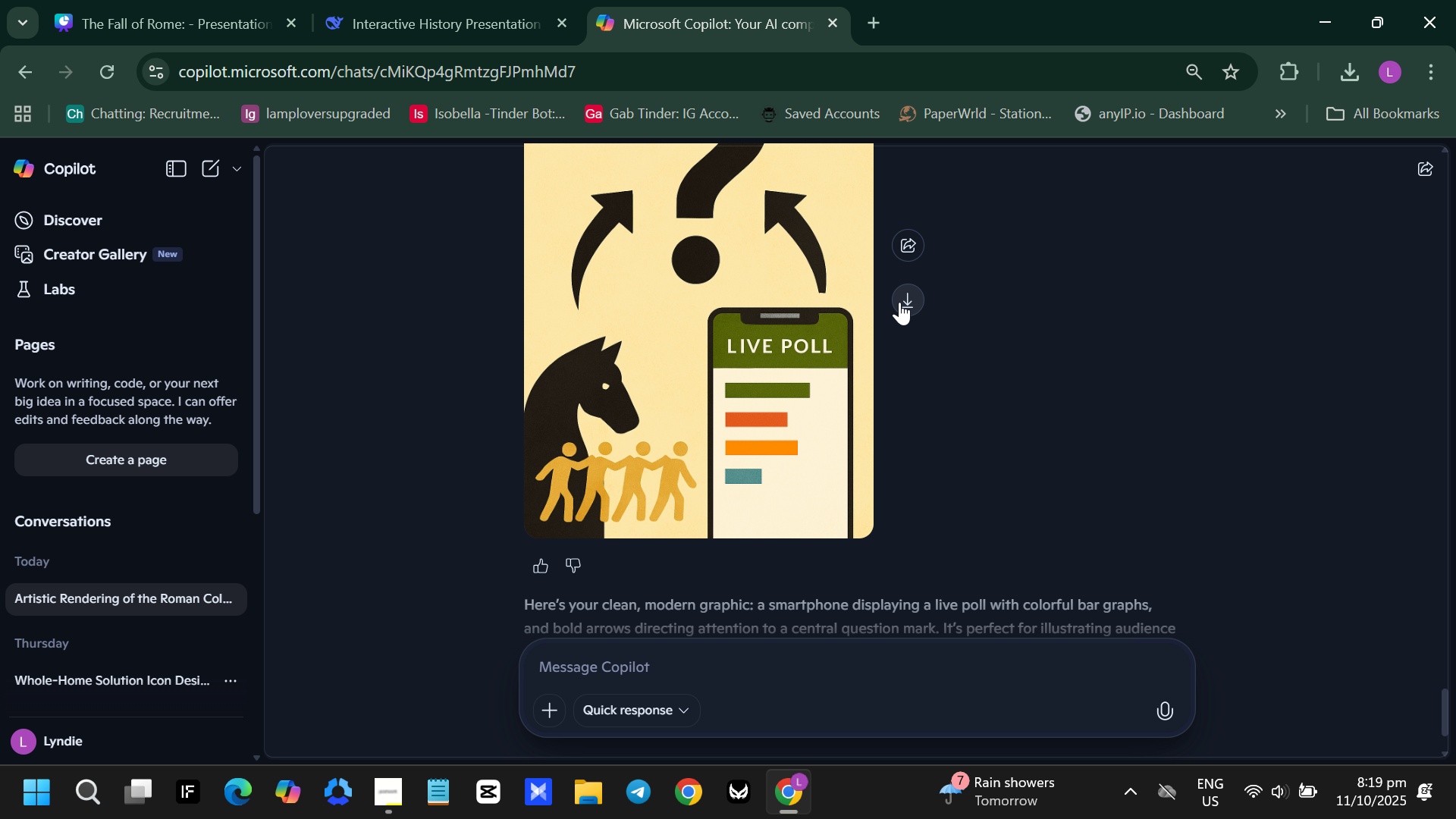 
left_click([900, 302])
 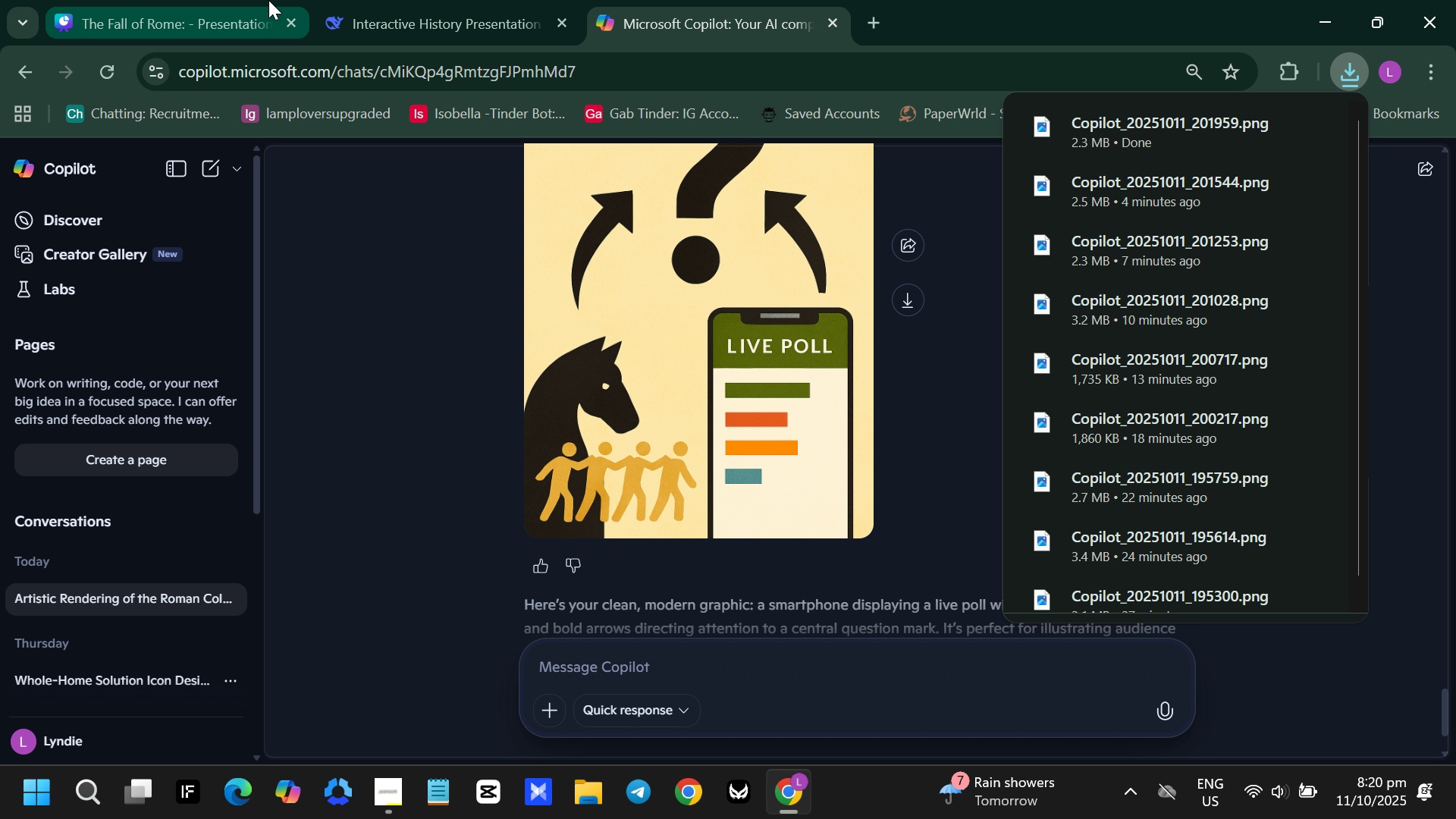 
left_click([389, 0])
 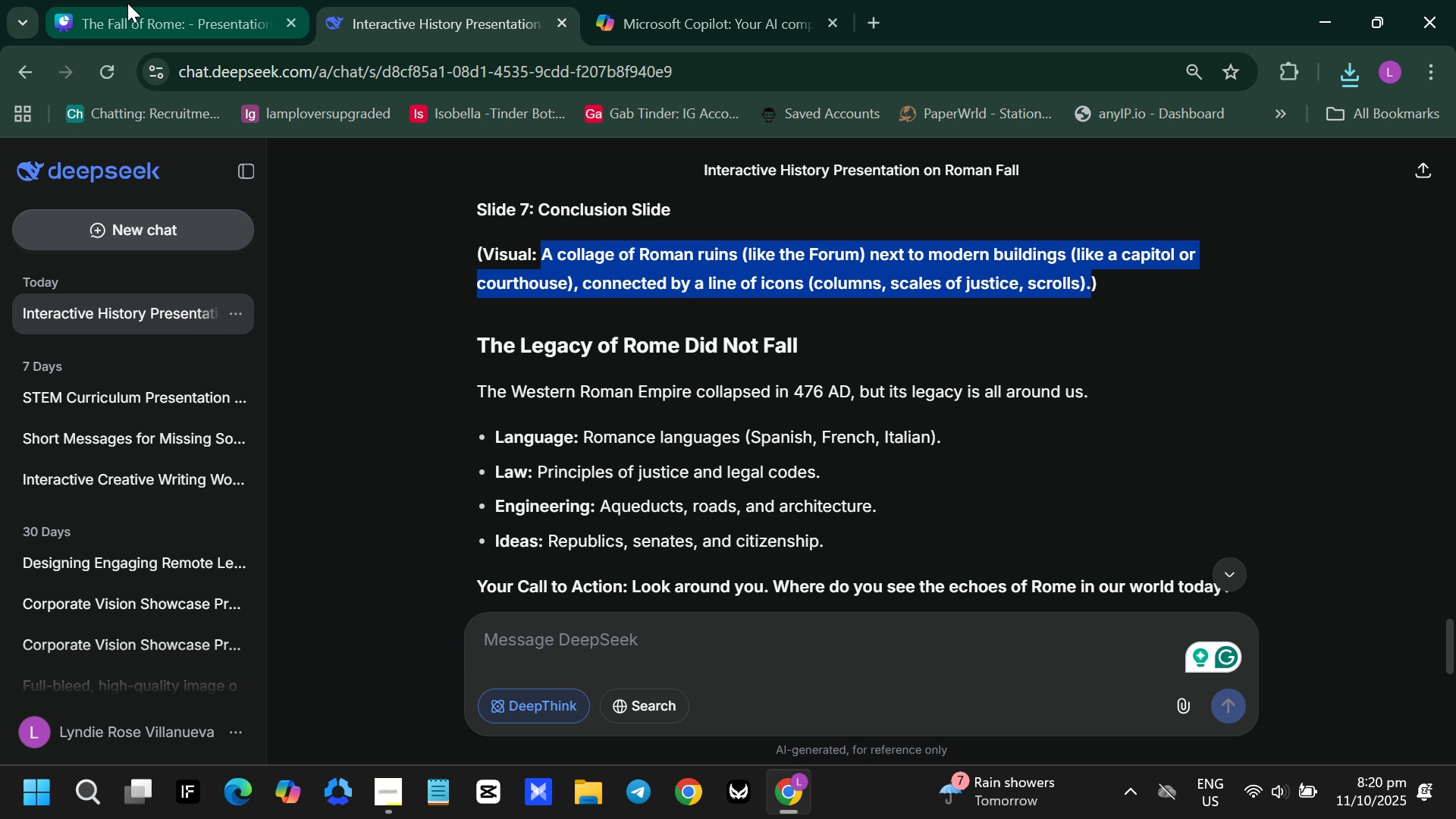 
left_click([127, 3])
 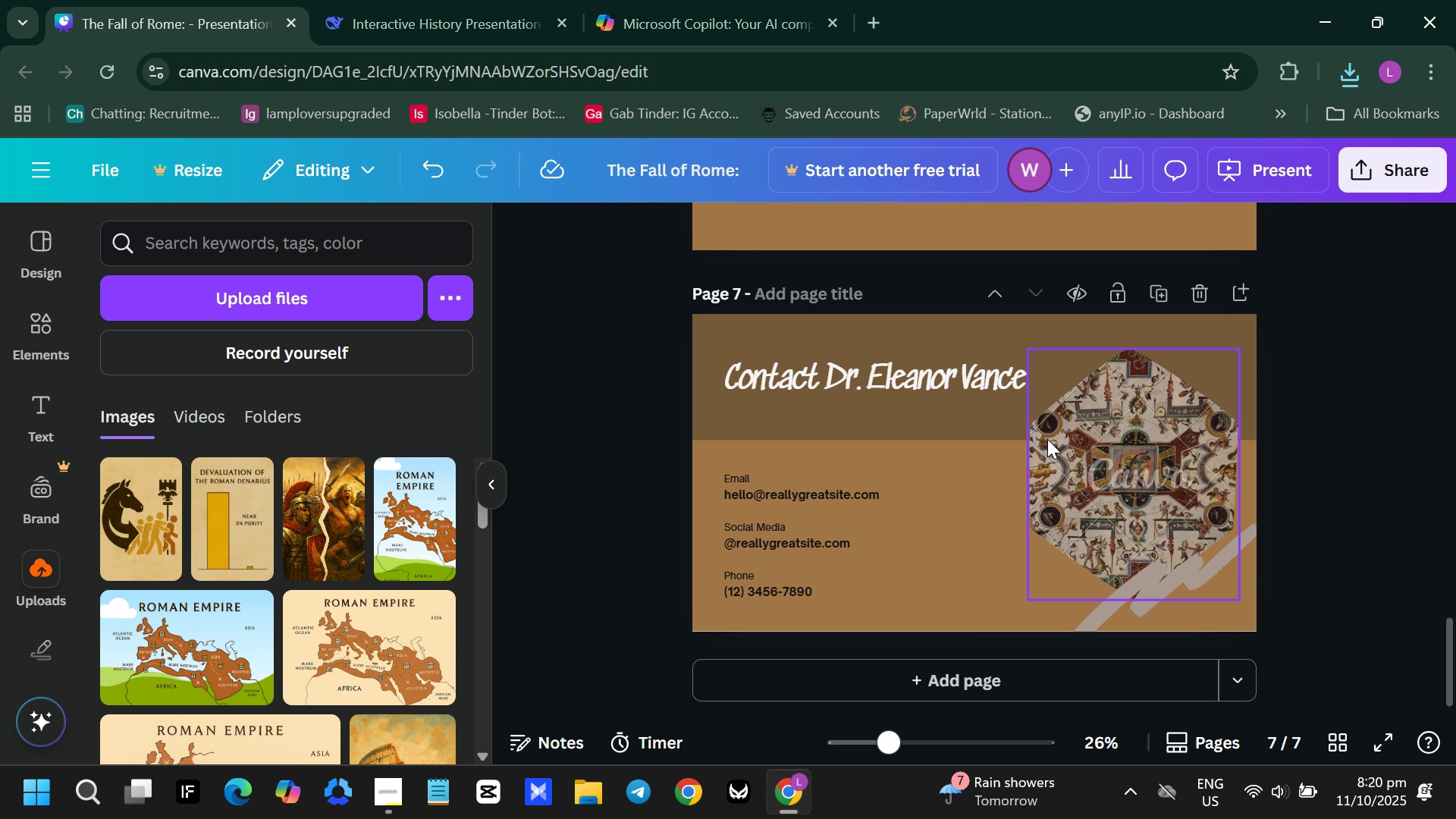 
scroll: coordinate [1047, 439], scroll_direction: up, amount: 4.0
 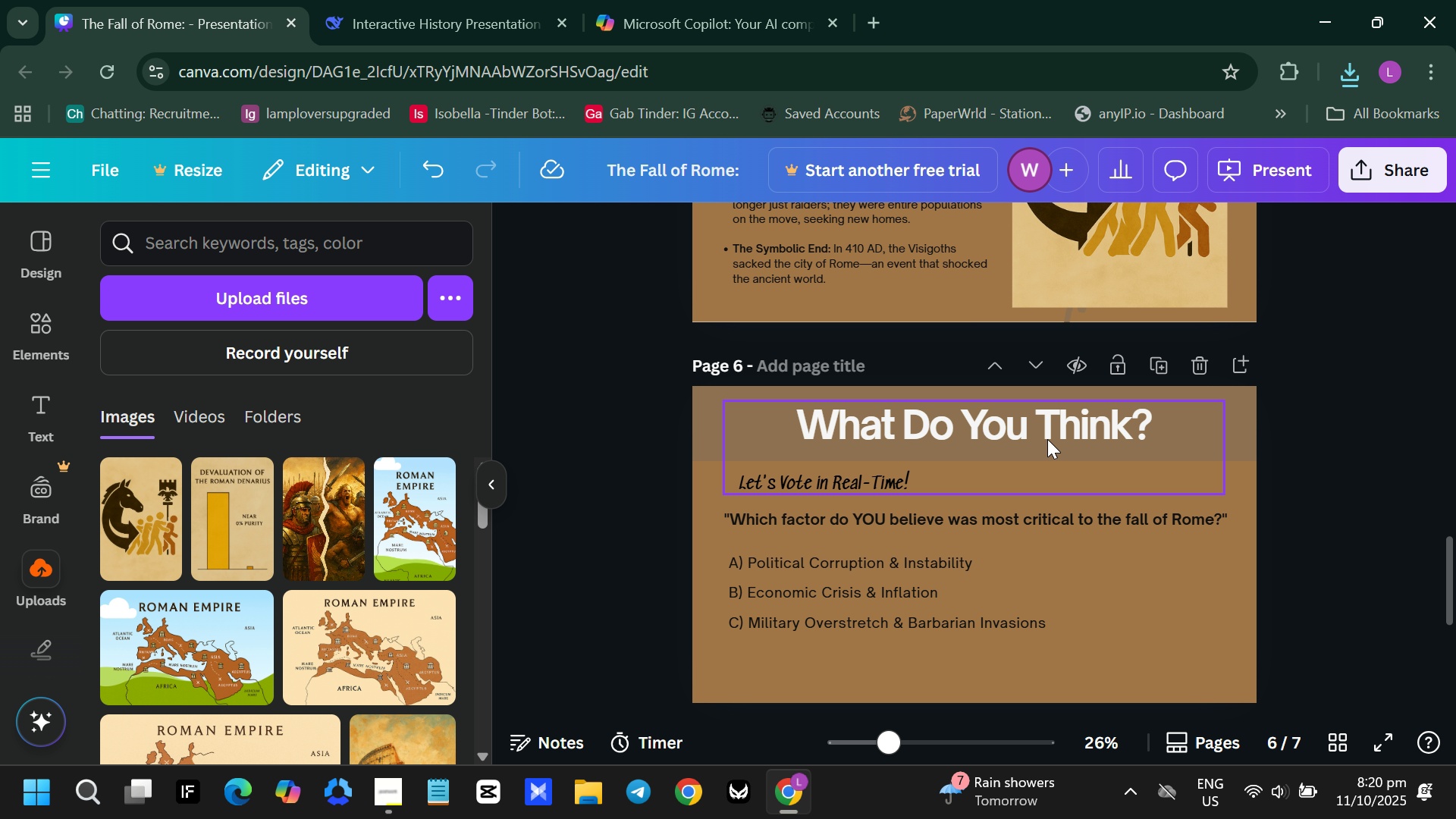 
scroll: coordinate [1047, 439], scroll_direction: down, amount: 1.0
 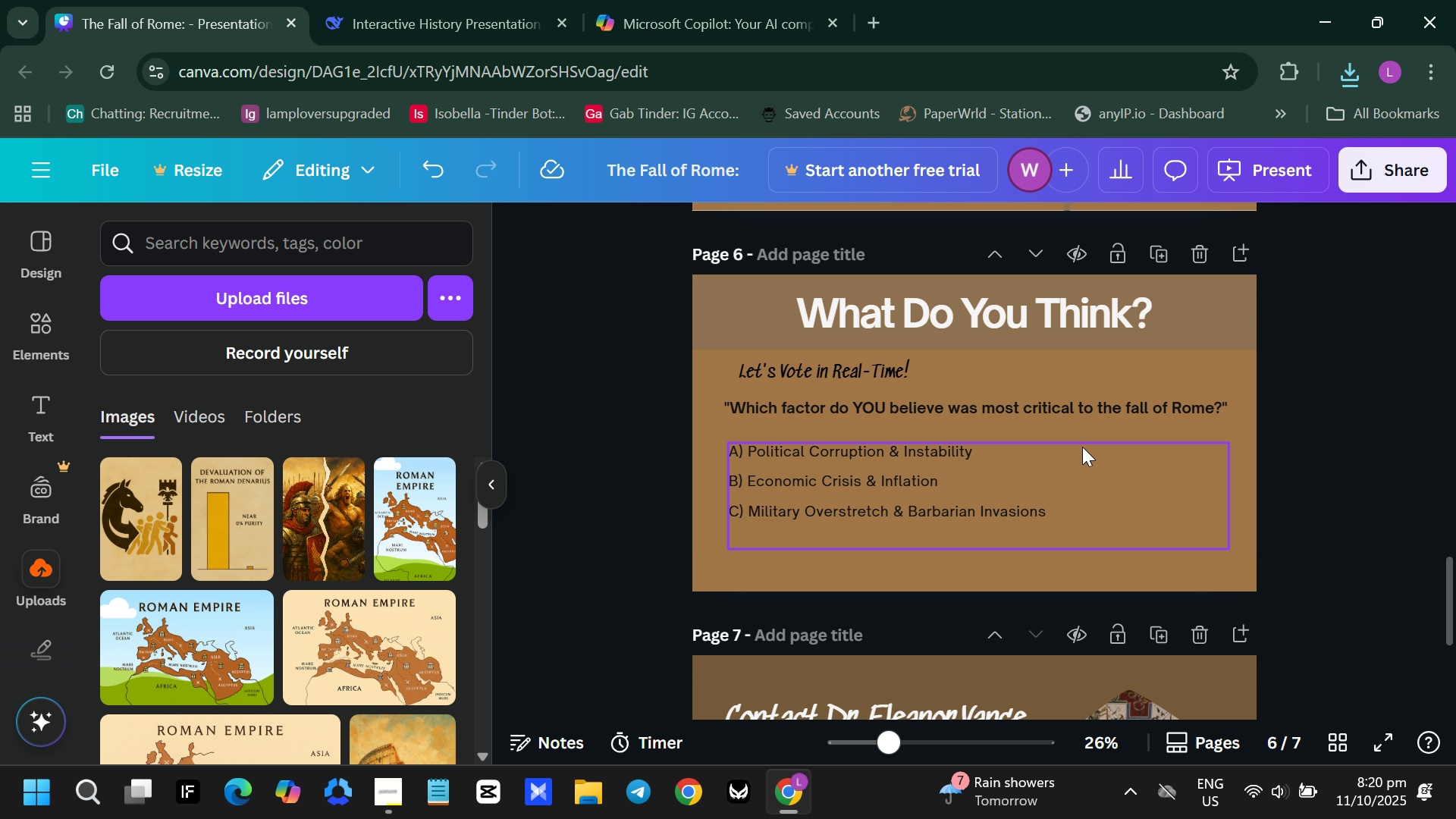 
left_click([1153, 461])
 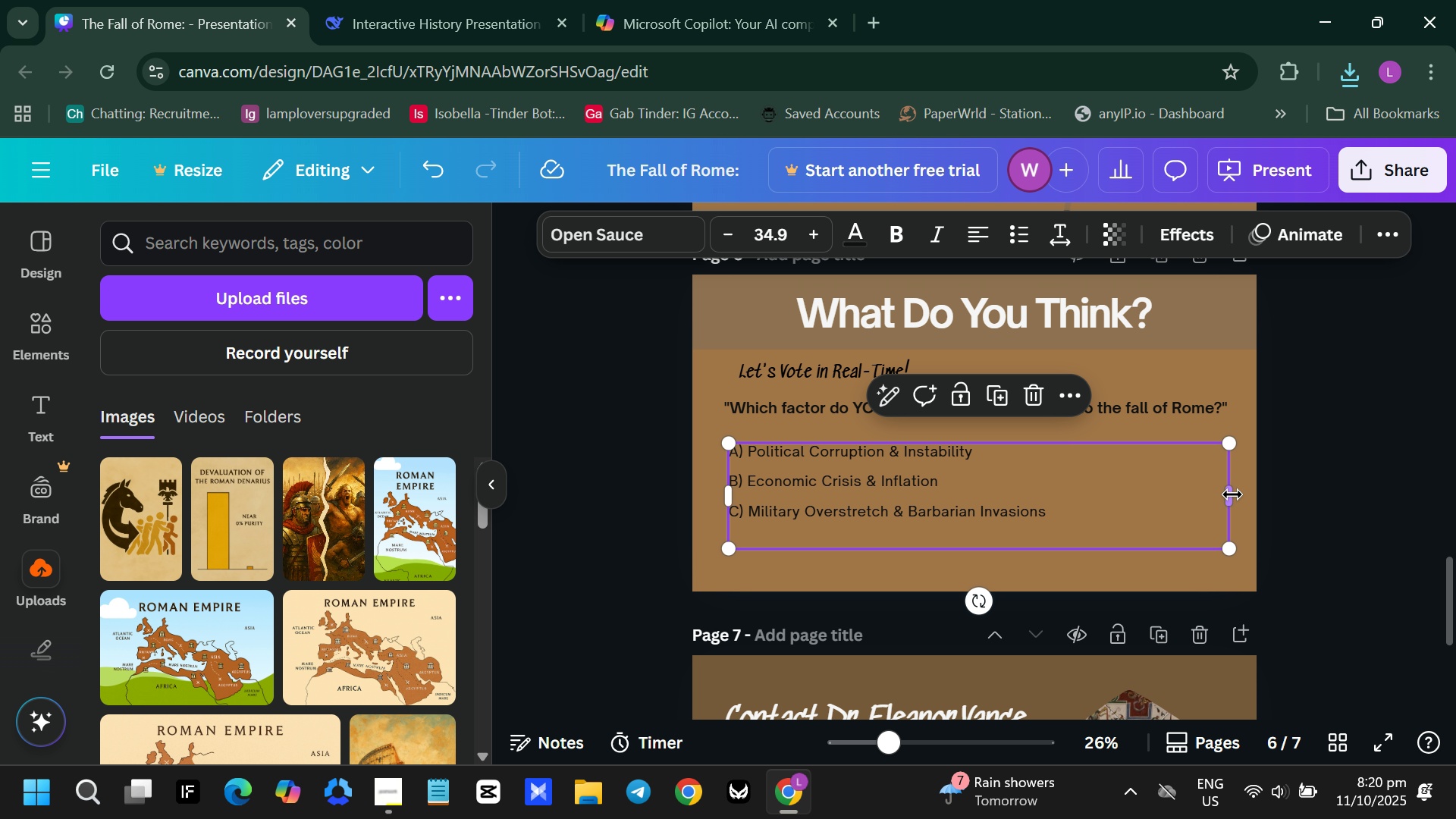 
left_click_drag(start_coordinate=[1232, 494], to_coordinate=[1062, 509])
 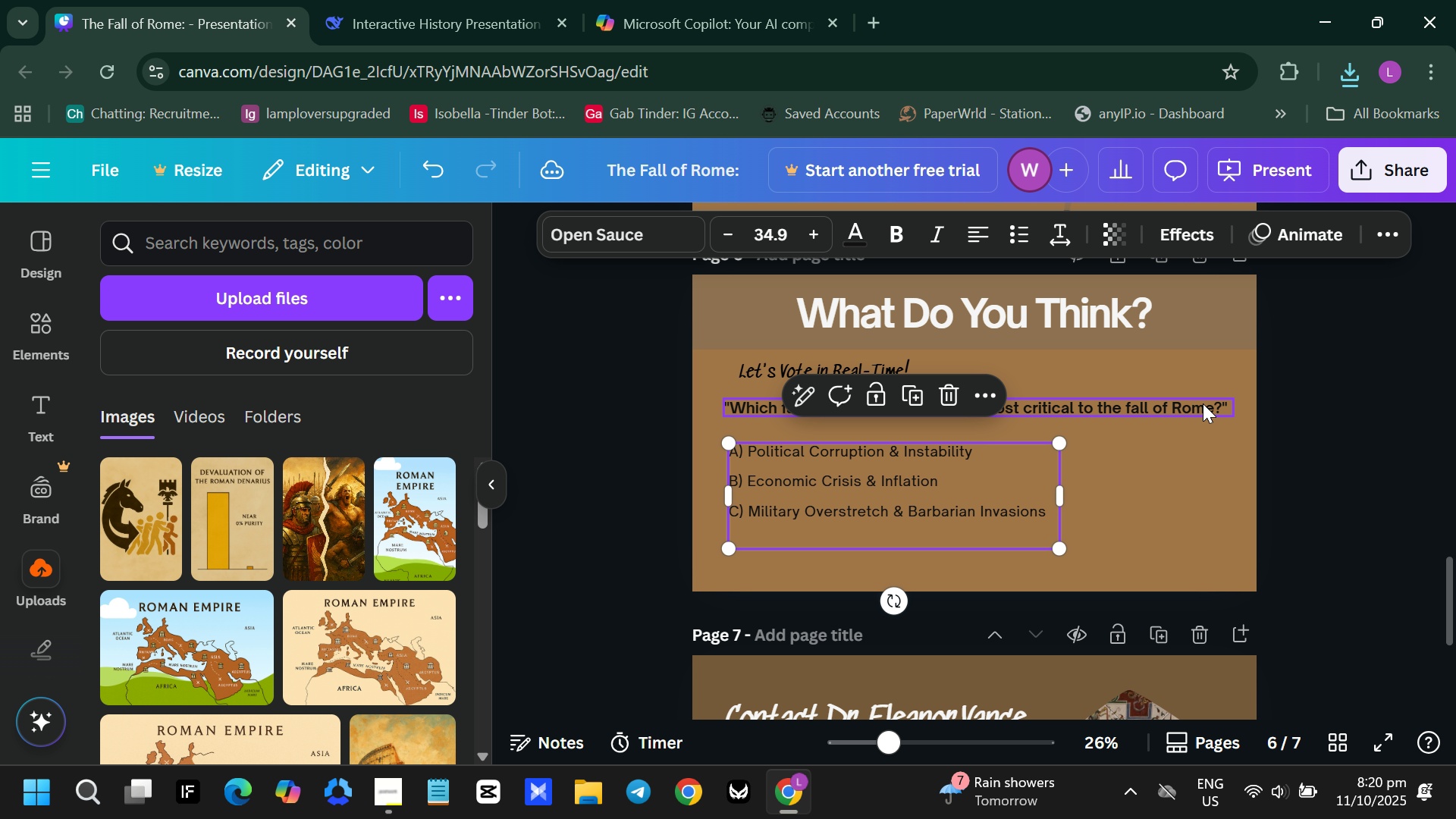 
left_click([1203, 402])
 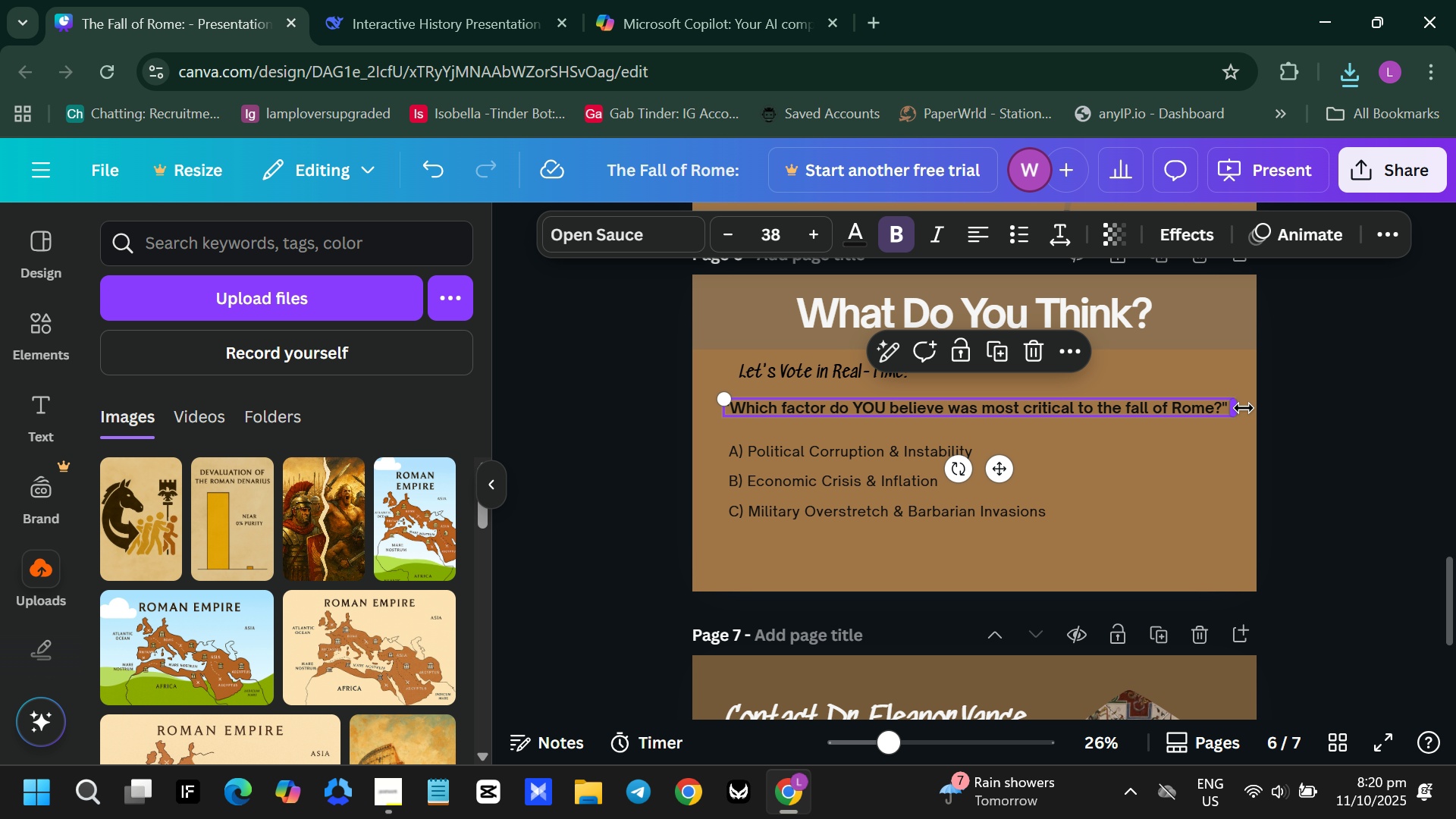 
left_click_drag(start_coordinate=[1244, 407], to_coordinate=[1042, 427])
 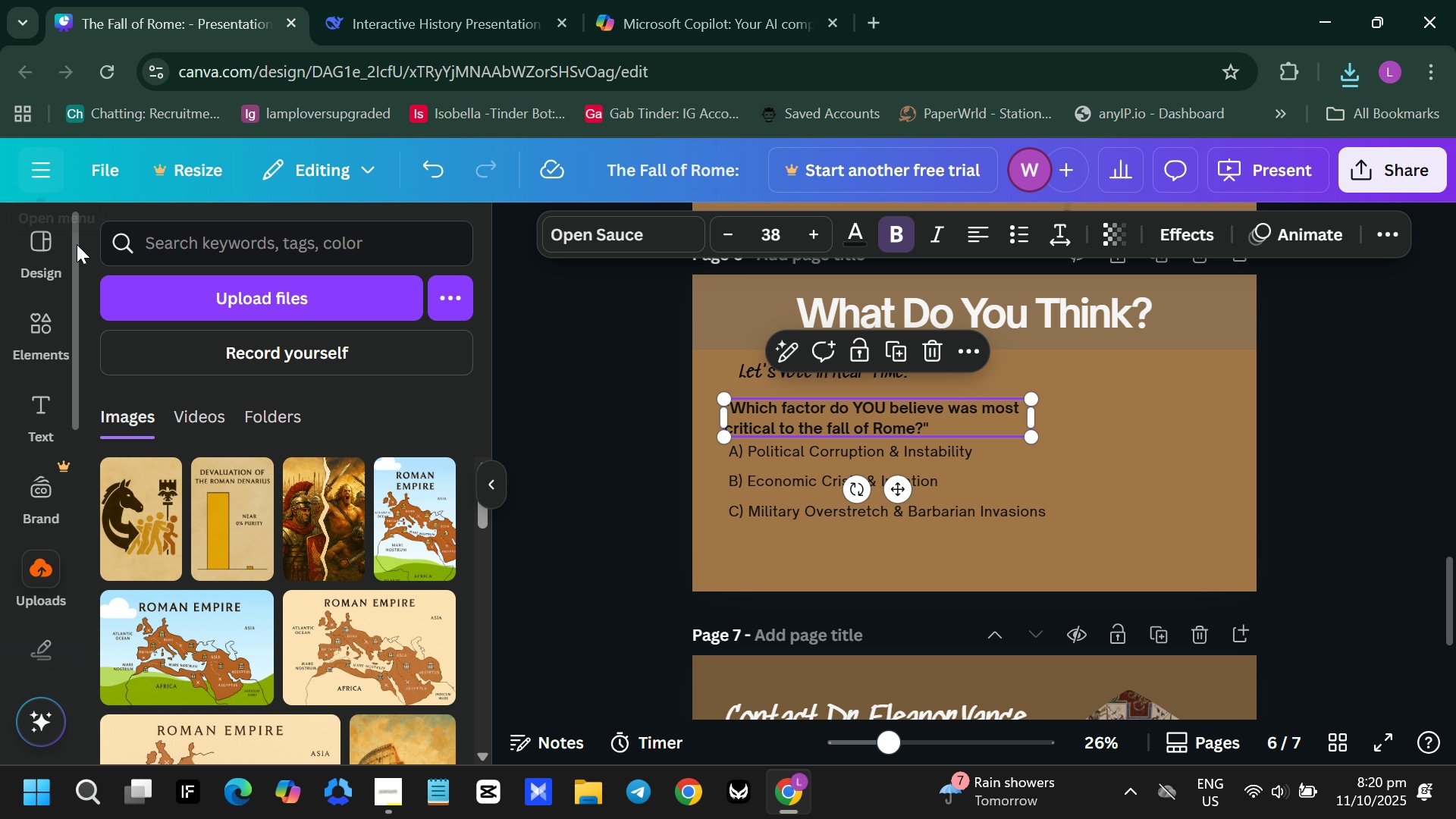 
left_click([162, 291])
 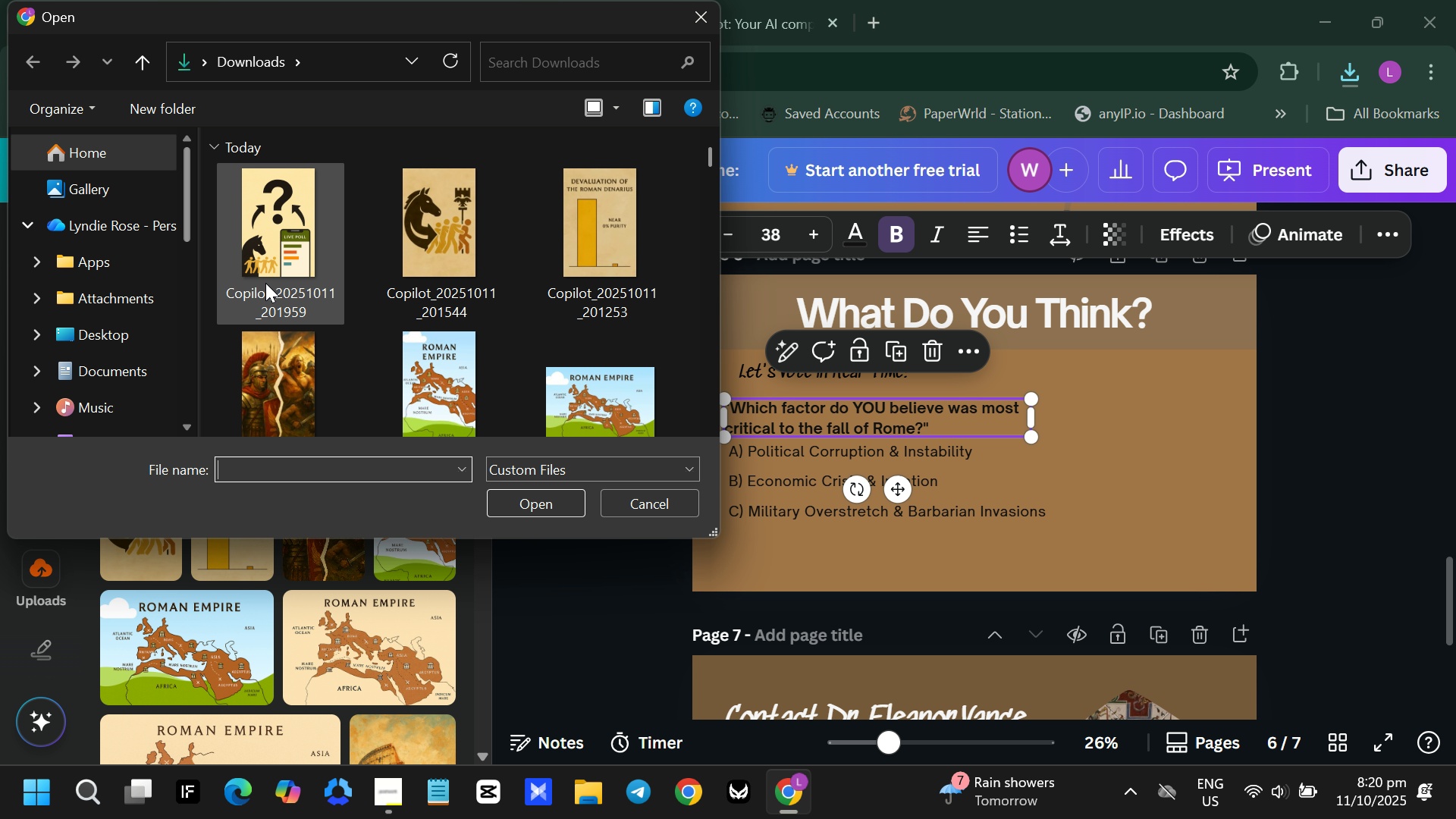 
left_click([271, 261])
 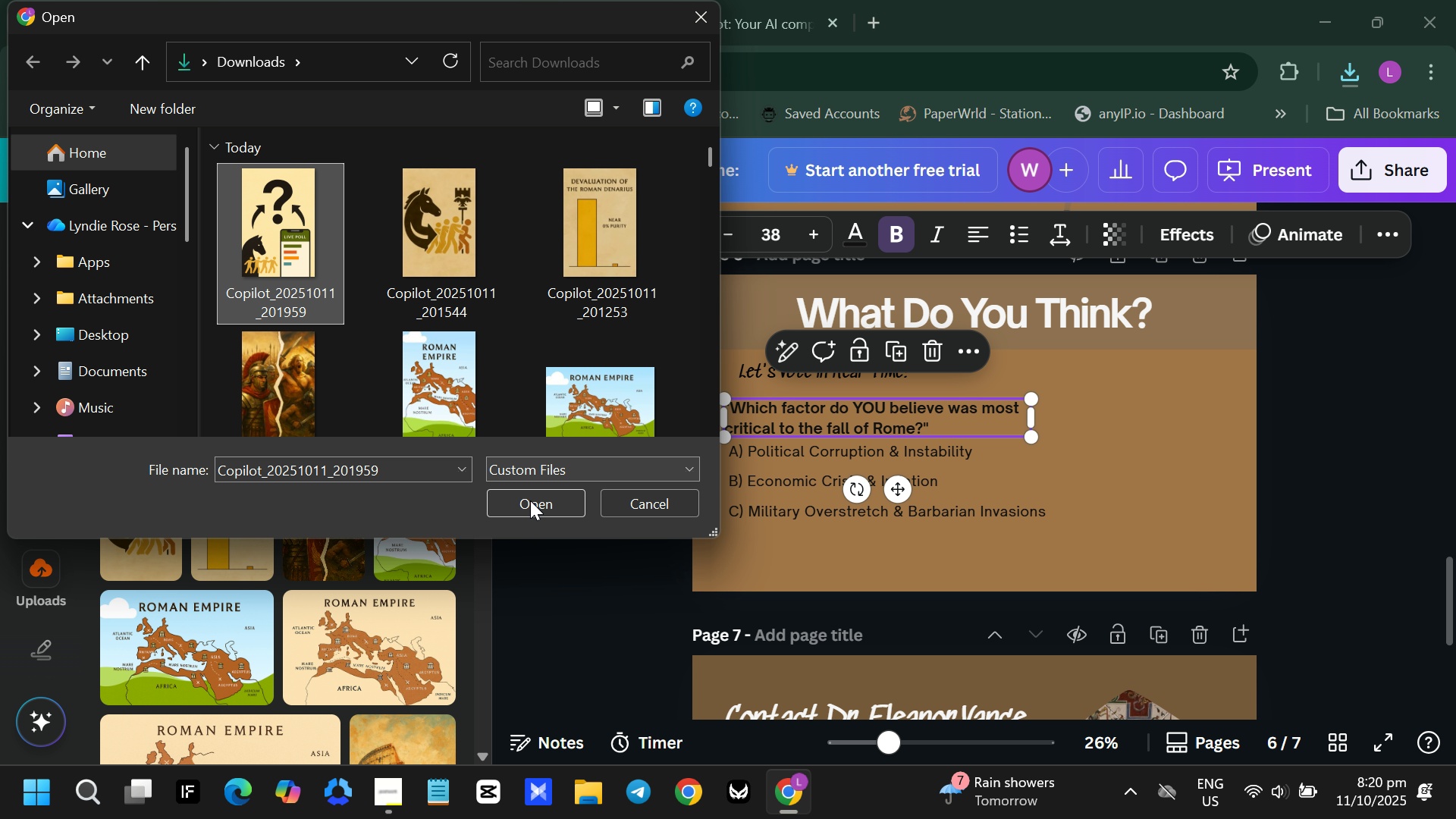 
left_click([530, 502])
 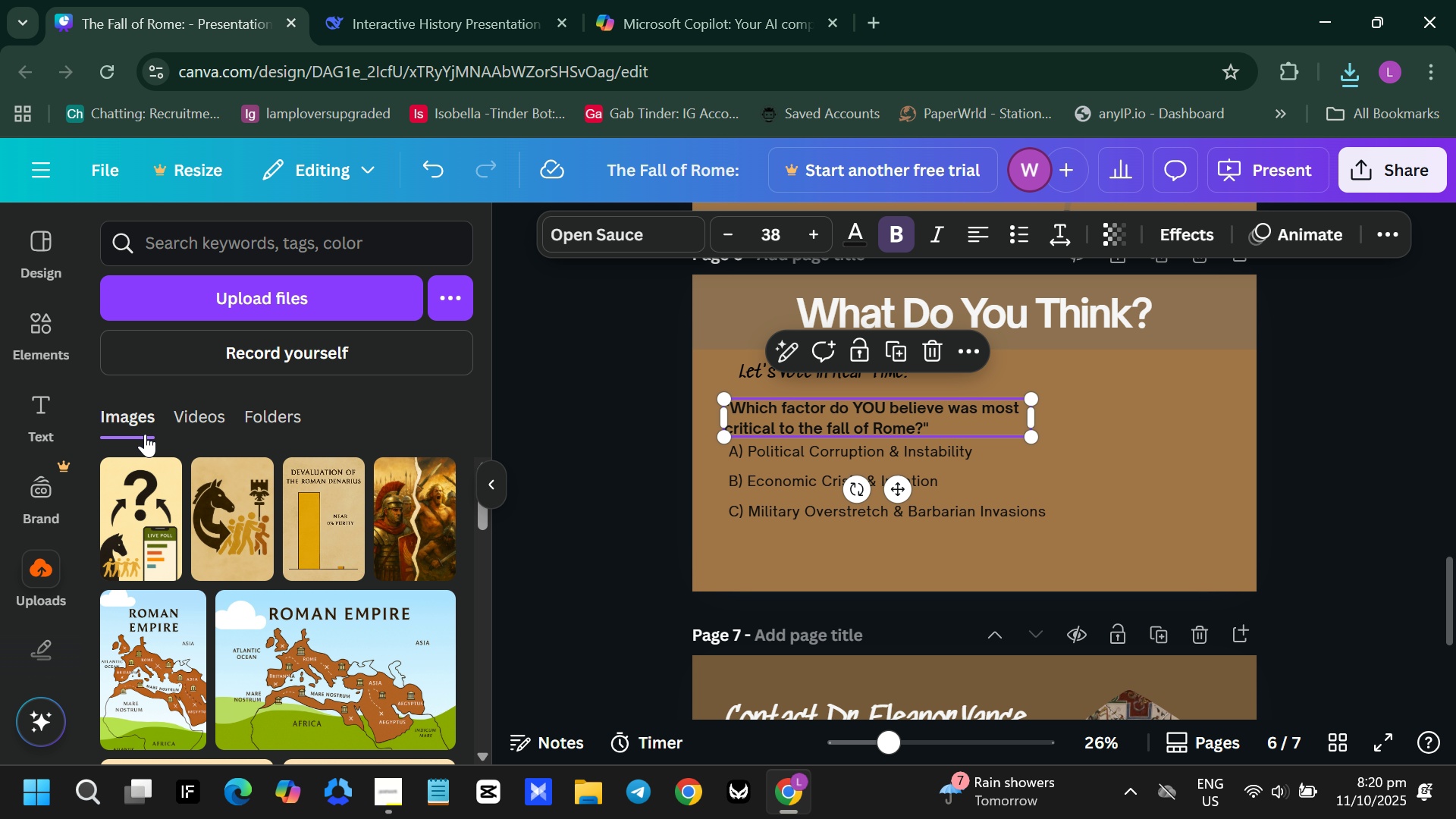 
wait(23.57)
 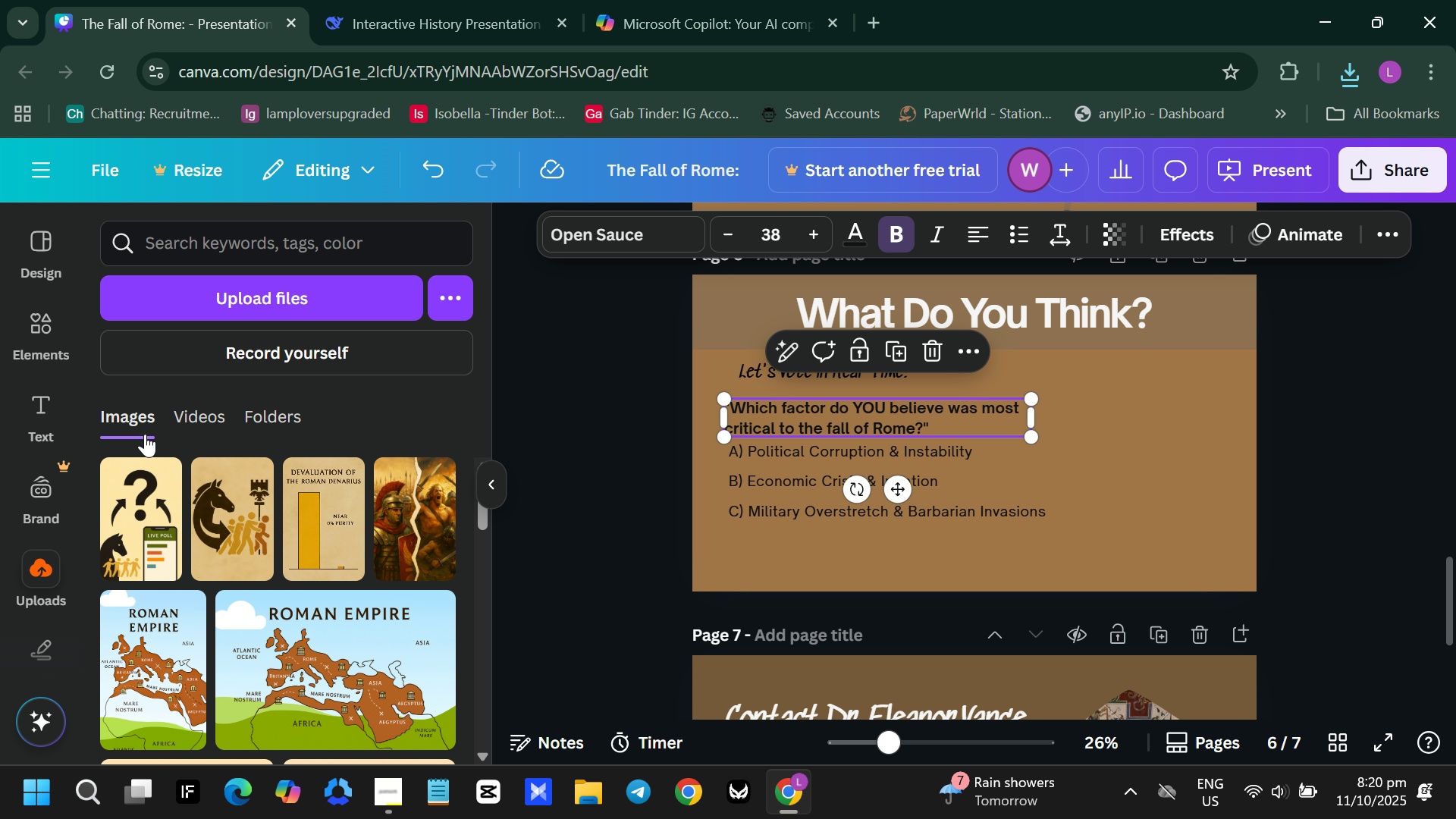 
left_click([136, 529])
 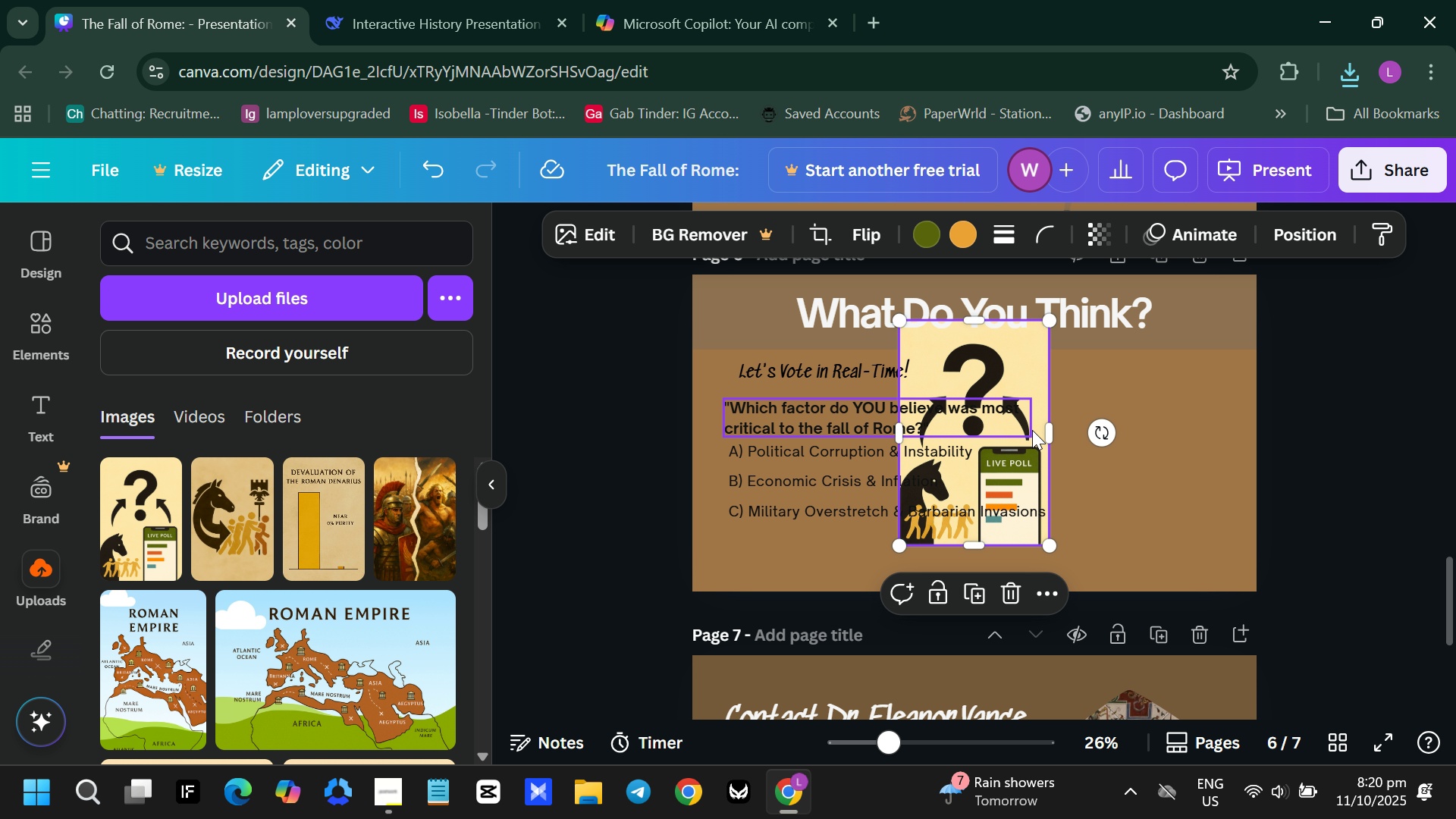 
left_click_drag(start_coordinate=[1036, 430], to_coordinate=[1200, 459])
 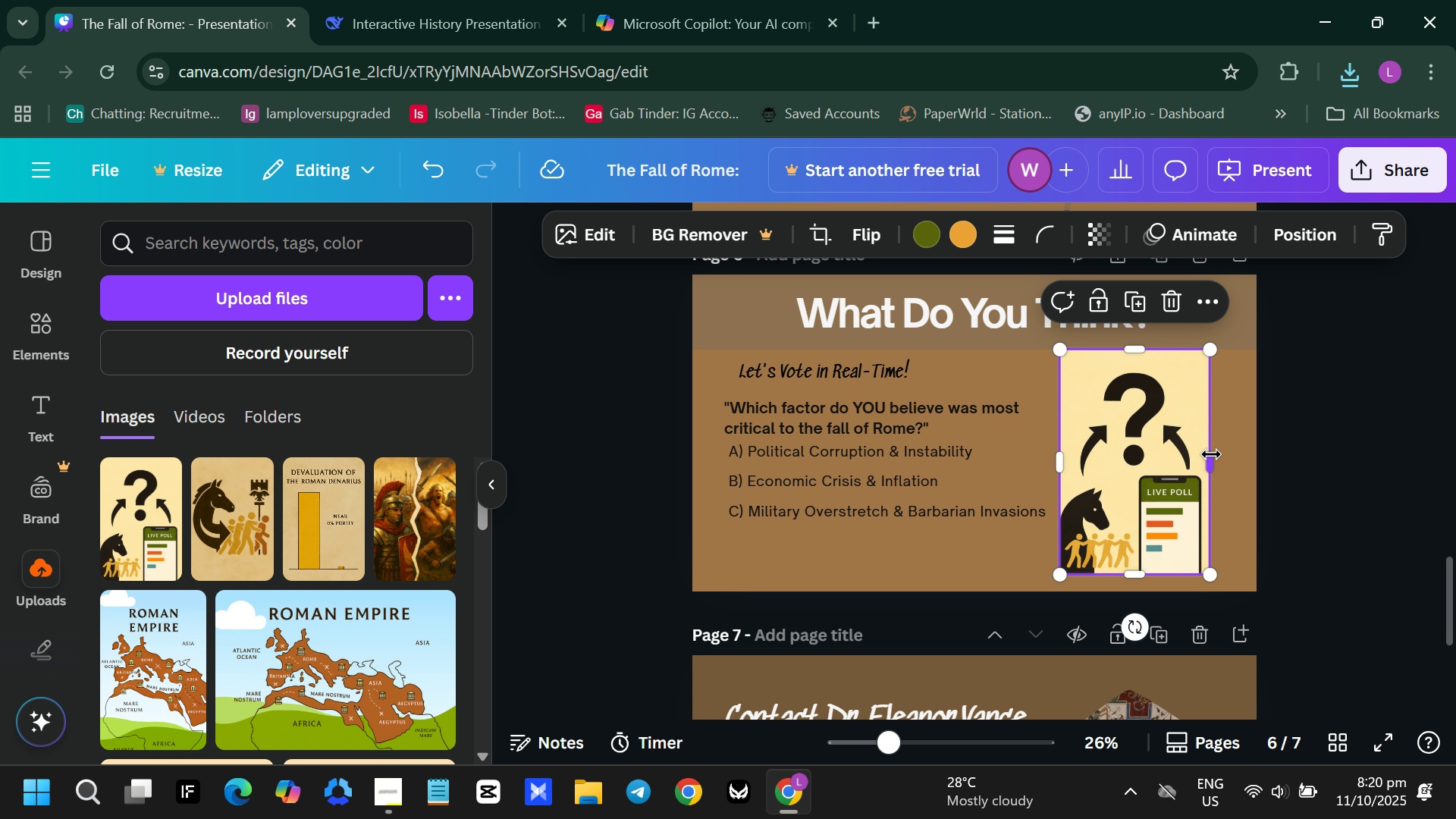 
left_click_drag(start_coordinate=[1211, 454], to_coordinate=[1212, 473])
 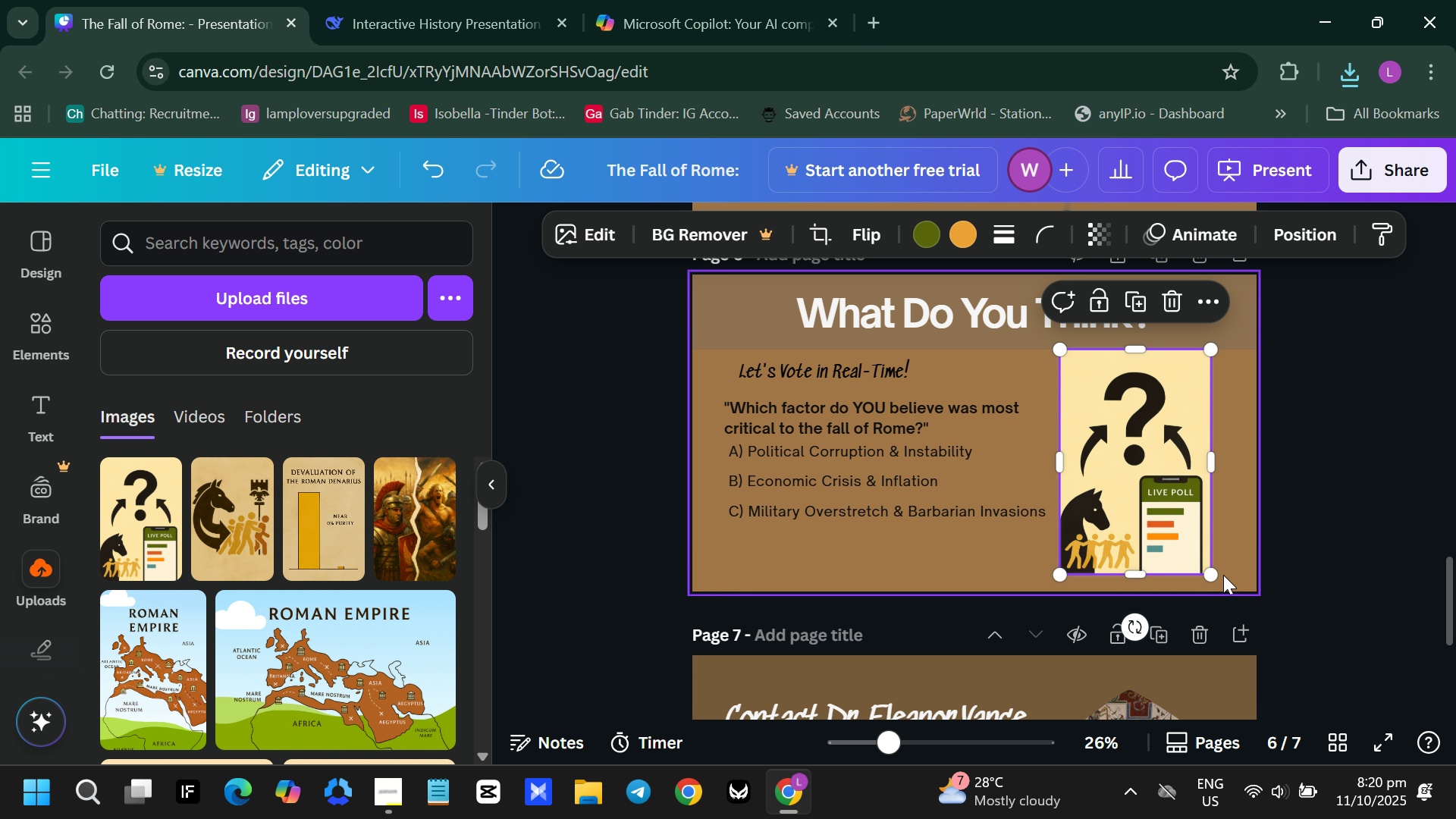 
left_click_drag(start_coordinate=[1215, 570], to_coordinate=[1231, 576])
 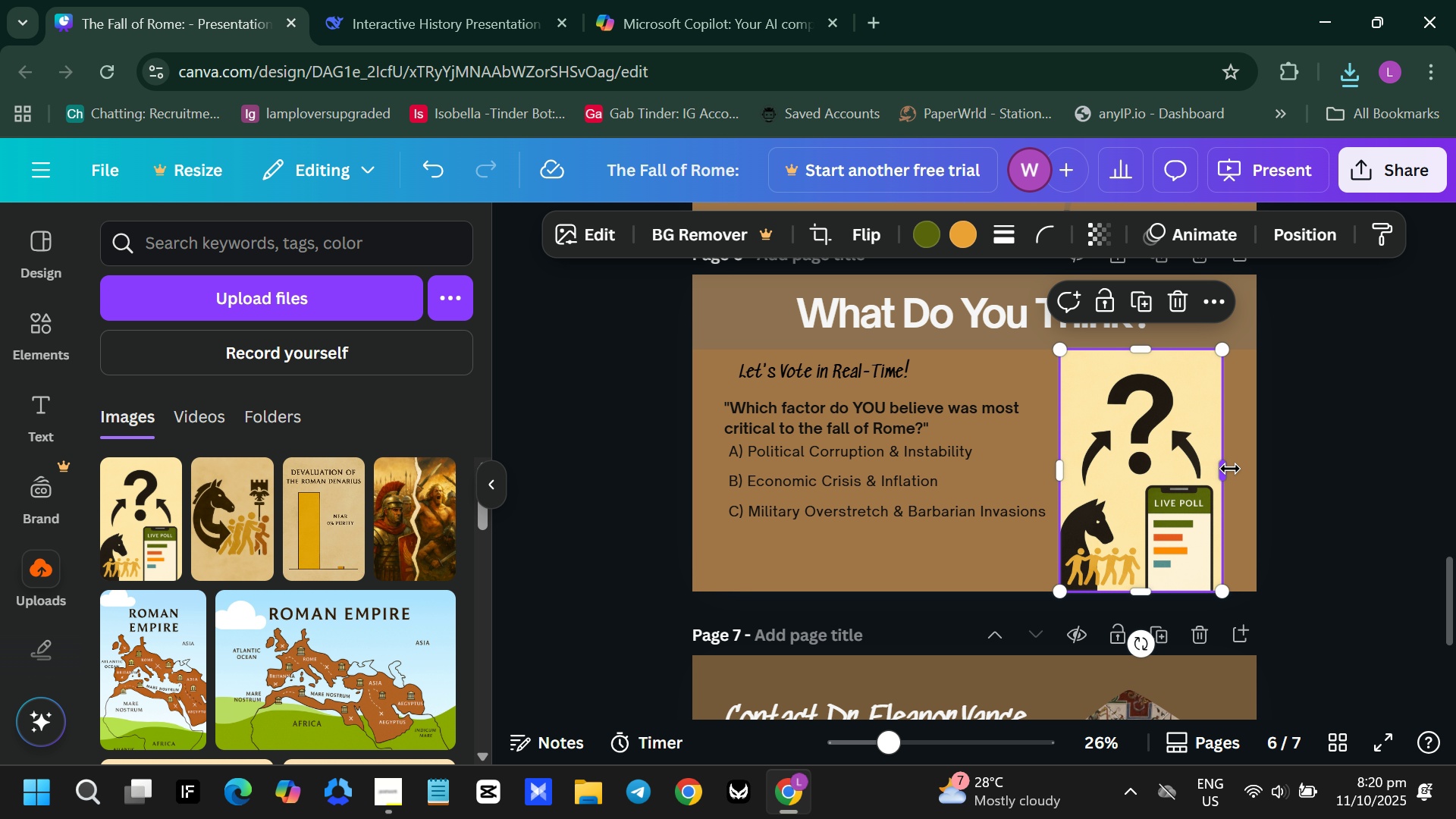 
left_click_drag(start_coordinate=[1229, 469], to_coordinate=[1239, 471])
 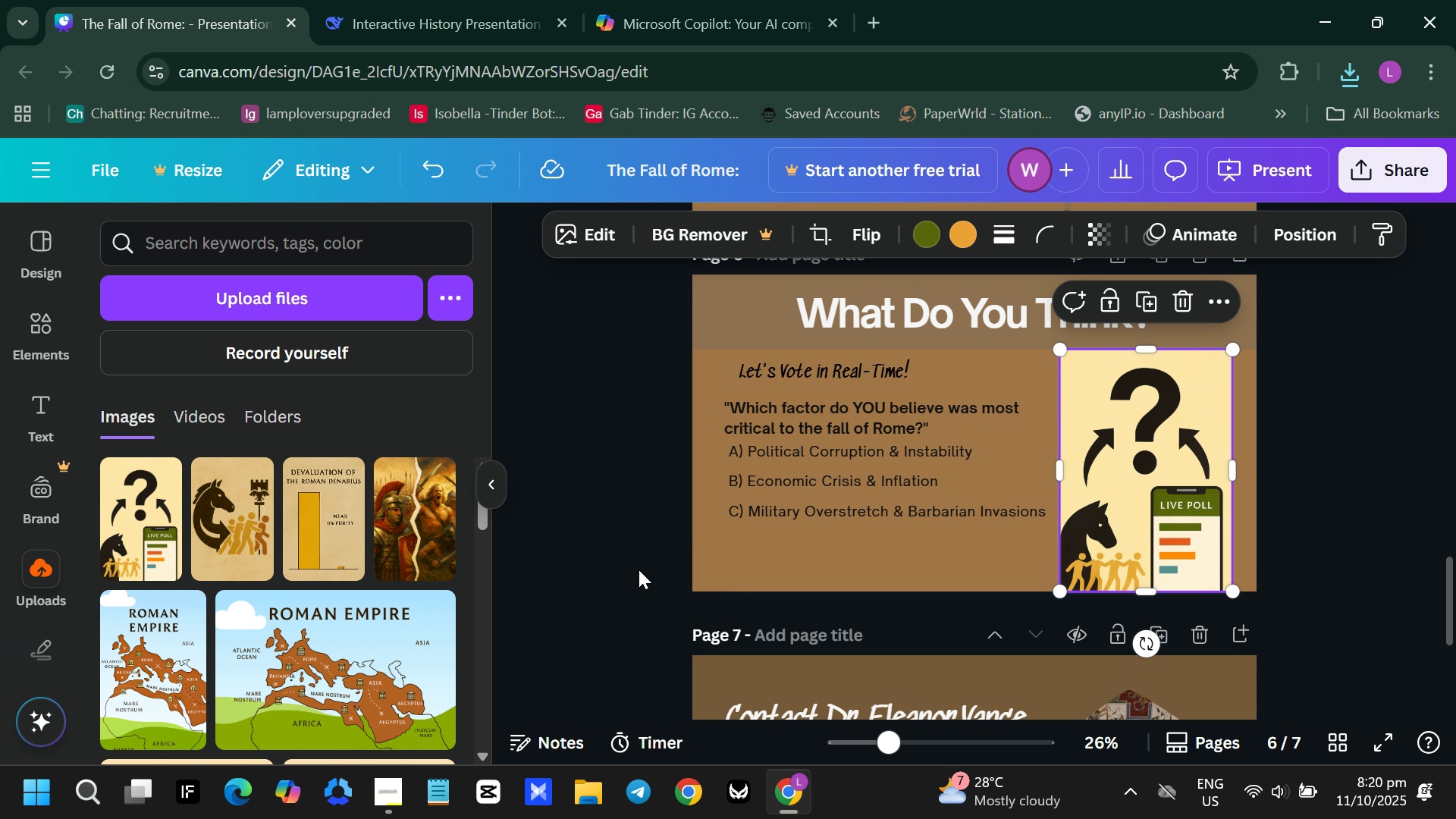 
scroll: coordinate [984, 551], scroll_direction: down, amount: 2.0
 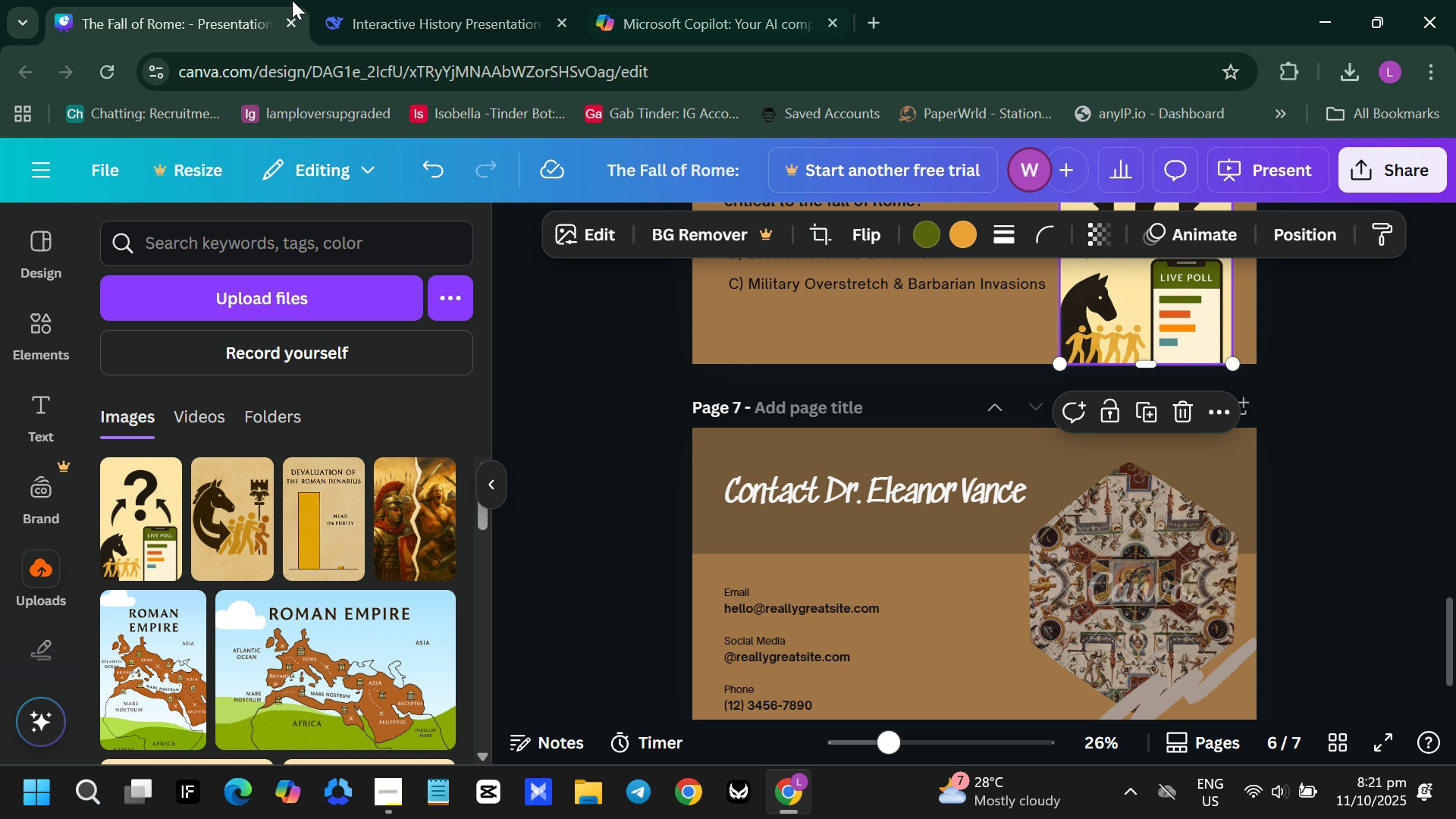 
left_click([387, 0])
 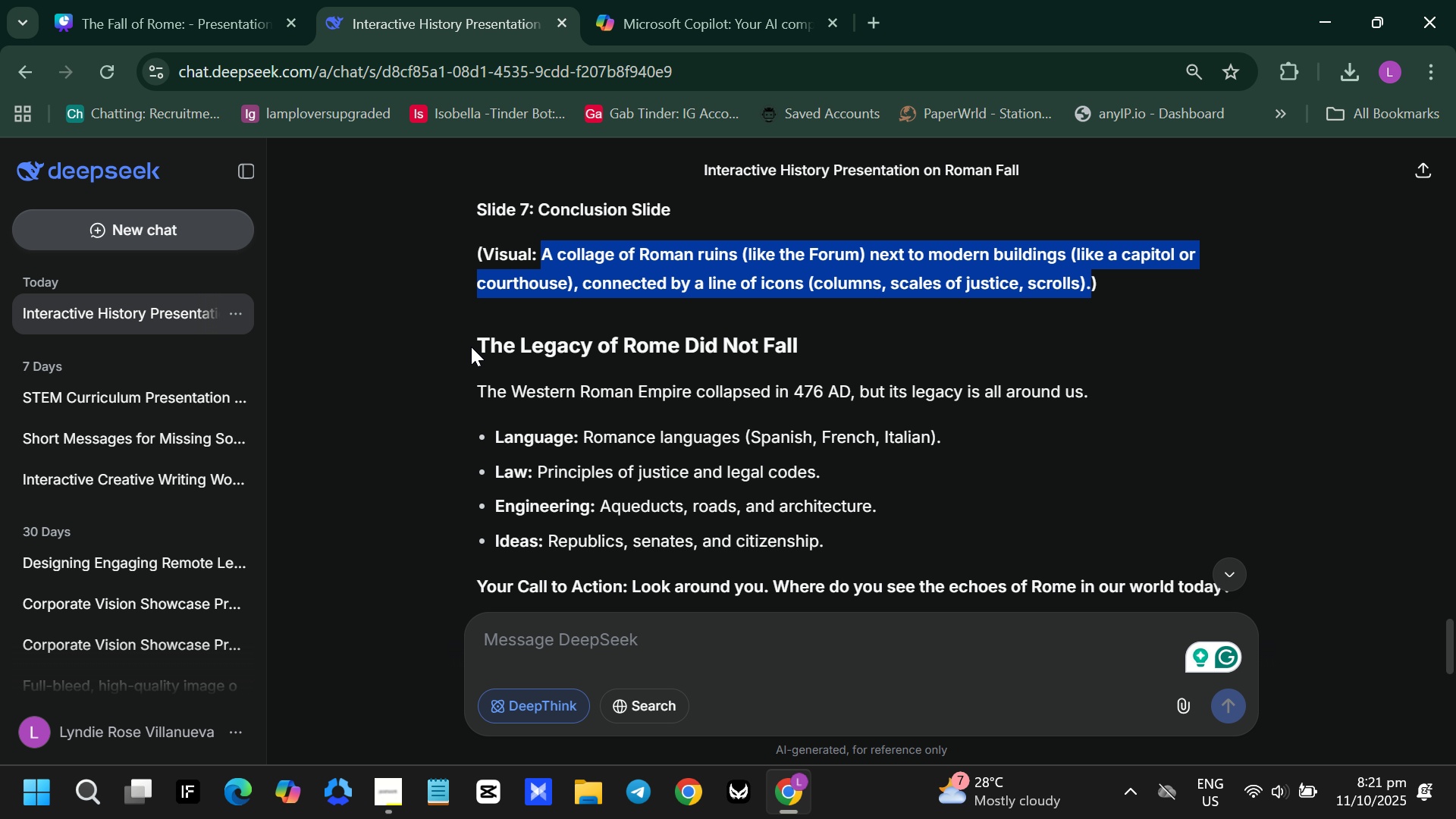 
left_click_drag(start_coordinate=[473, 347], to_coordinate=[845, 359])
 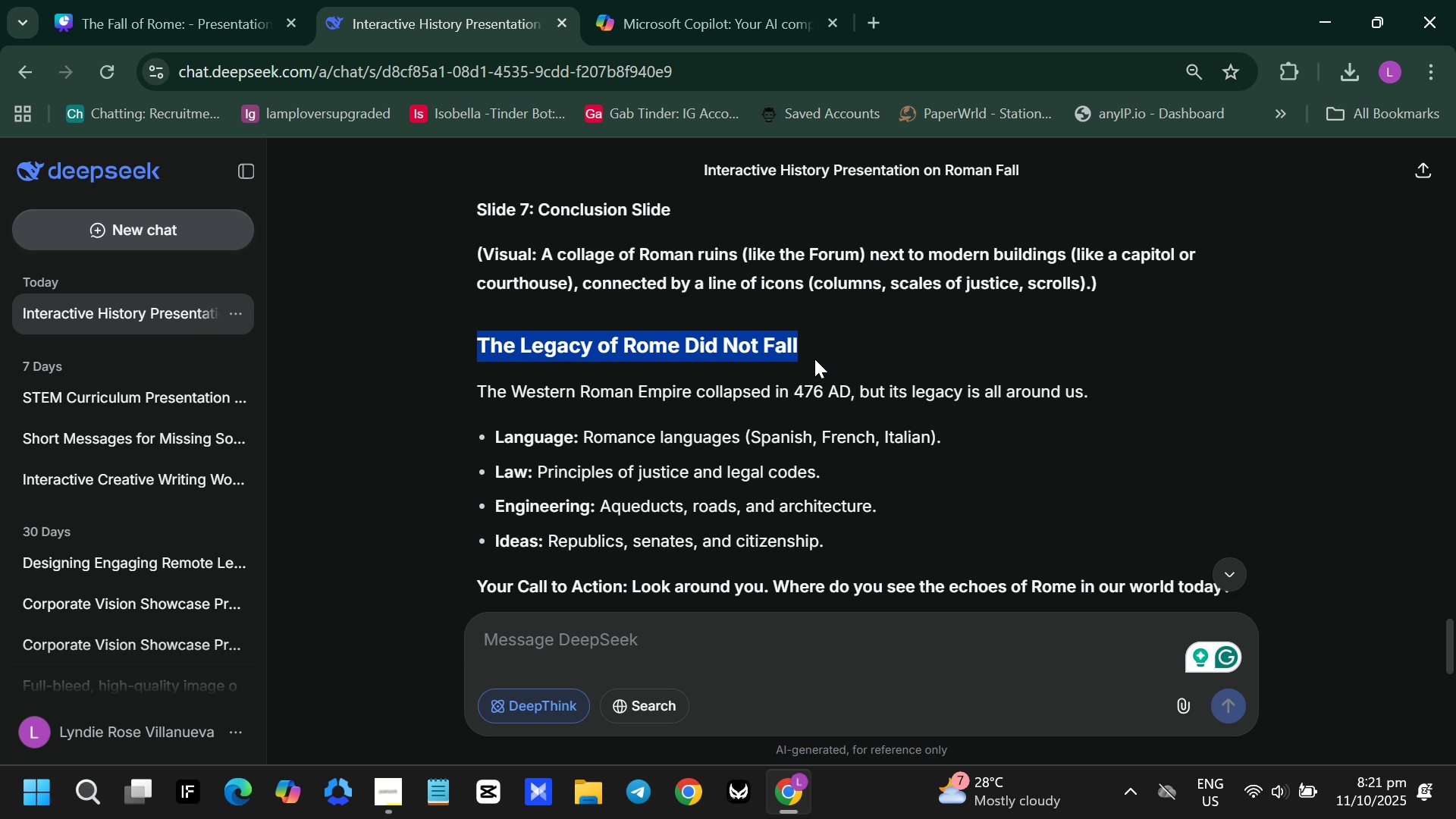 
key(Control+C)
 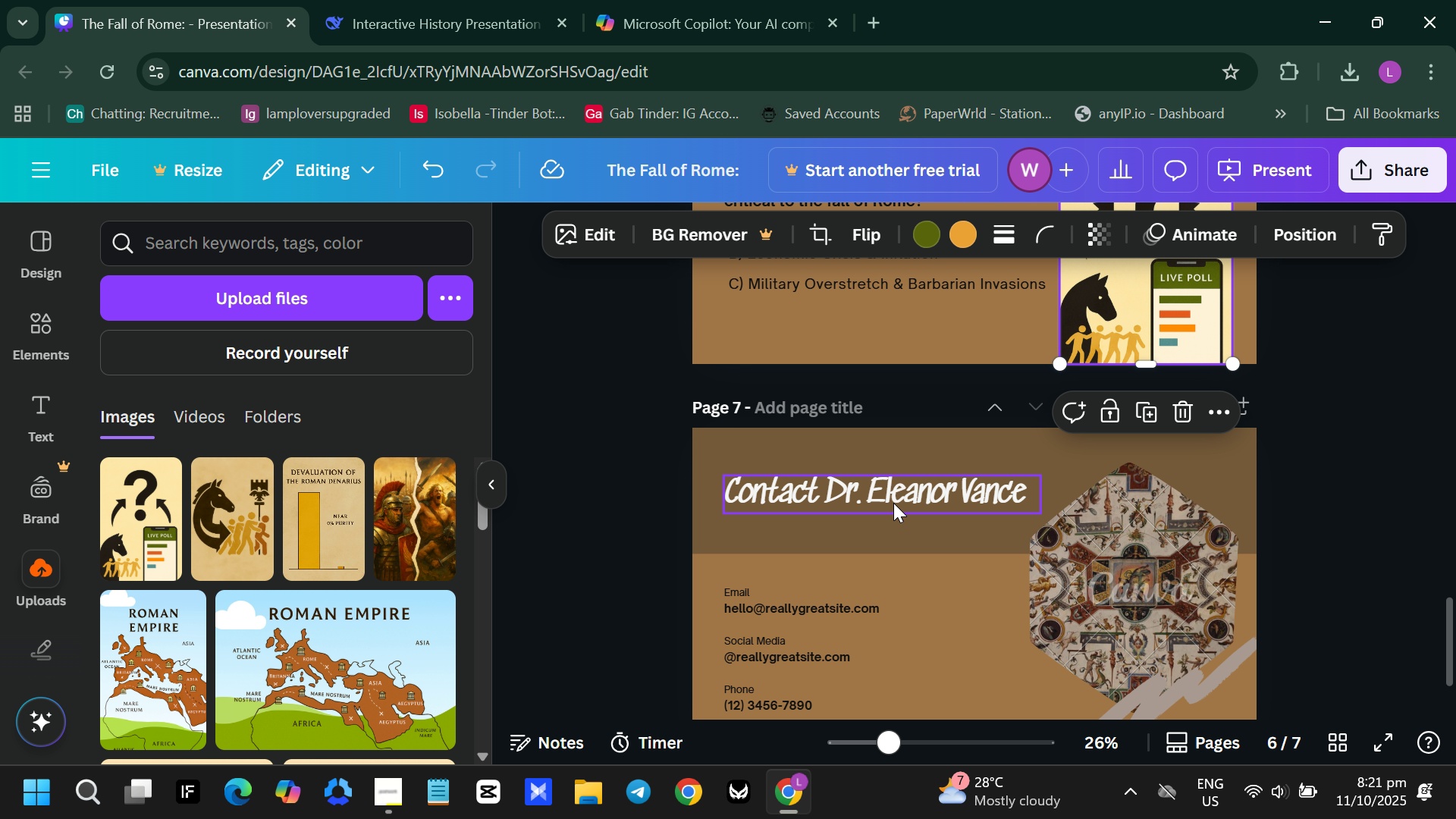 
double_click([893, 502])
 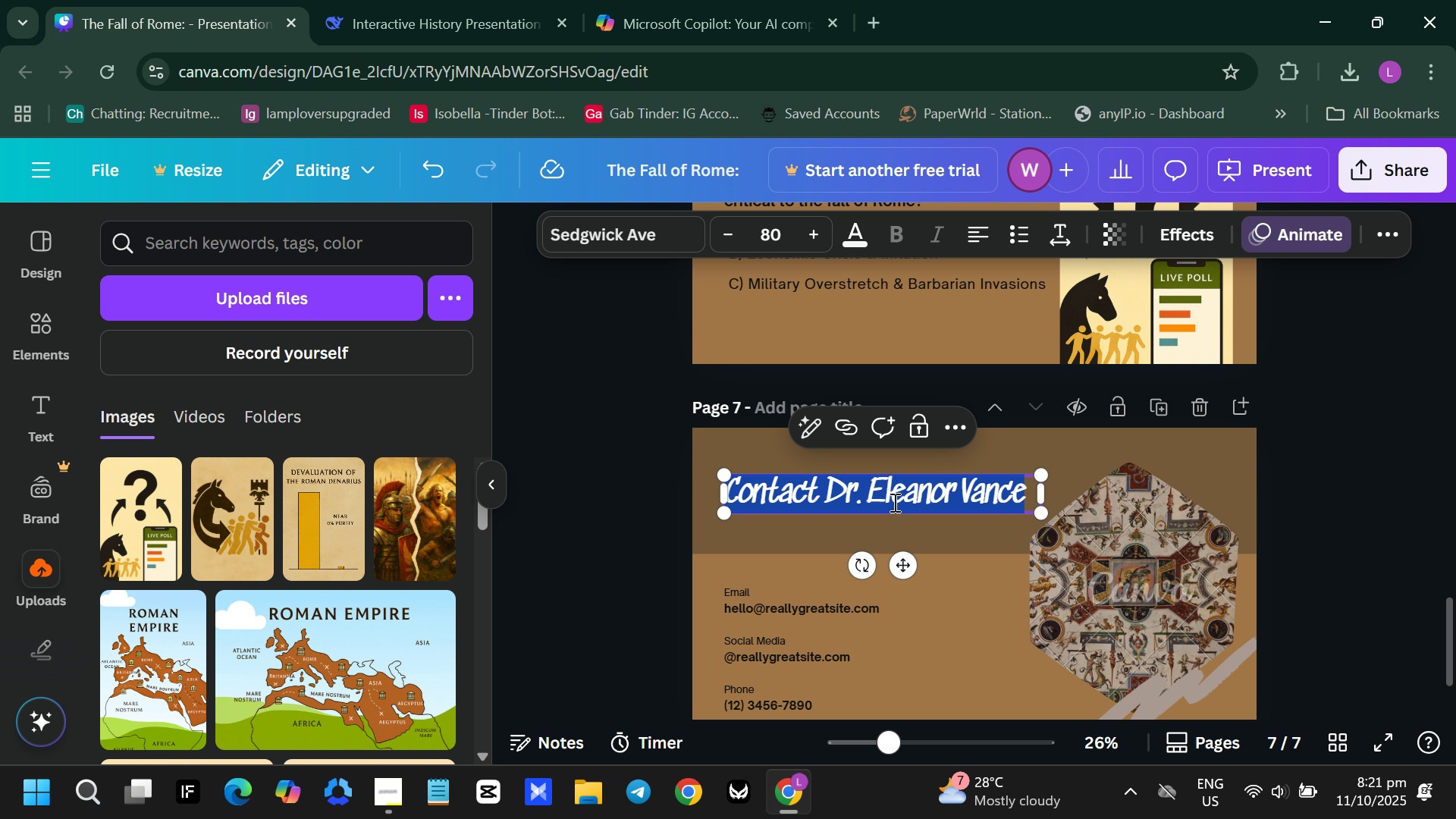 
key(Control+ControlLeft)
 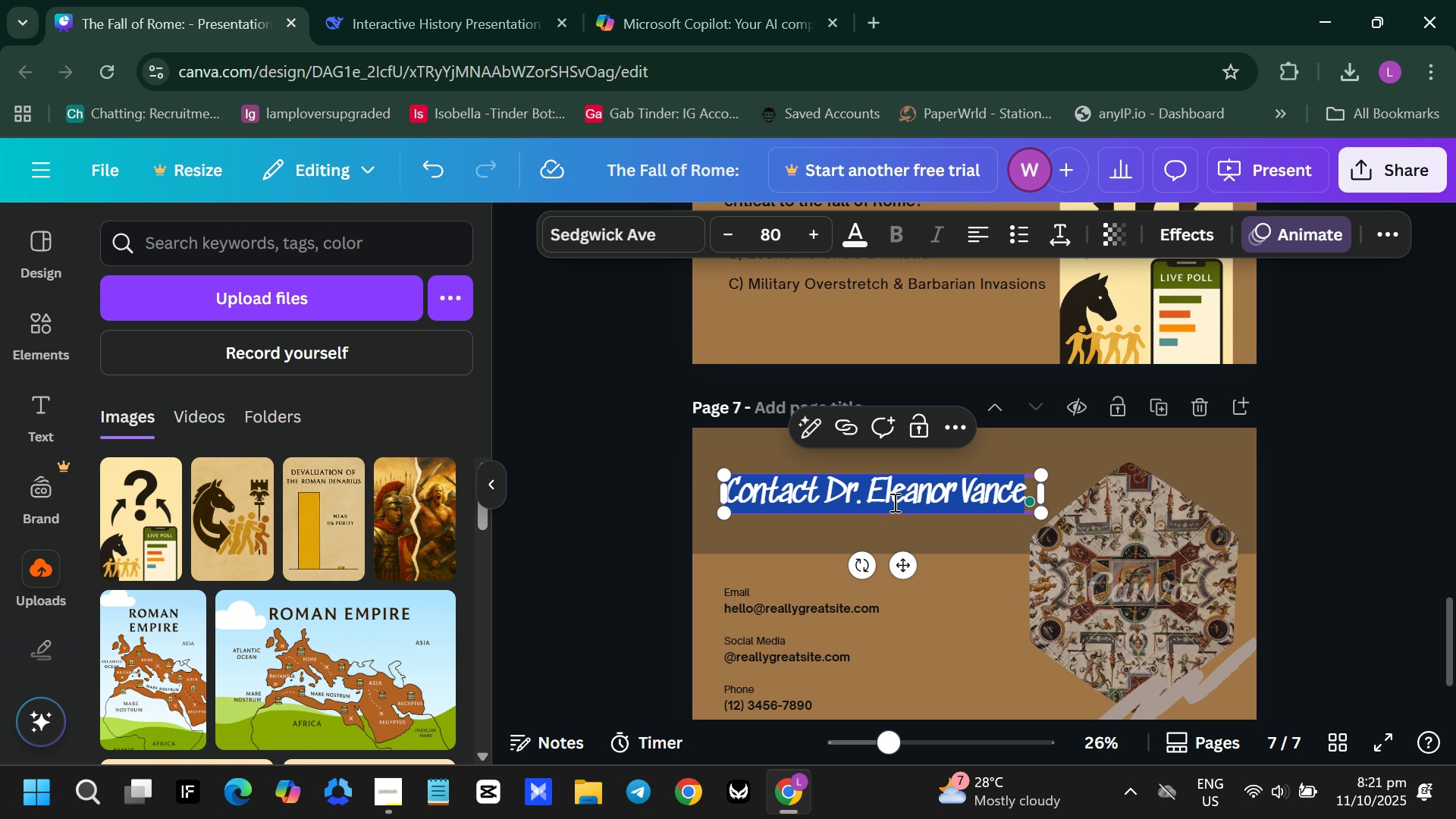 
key(Control+V)
 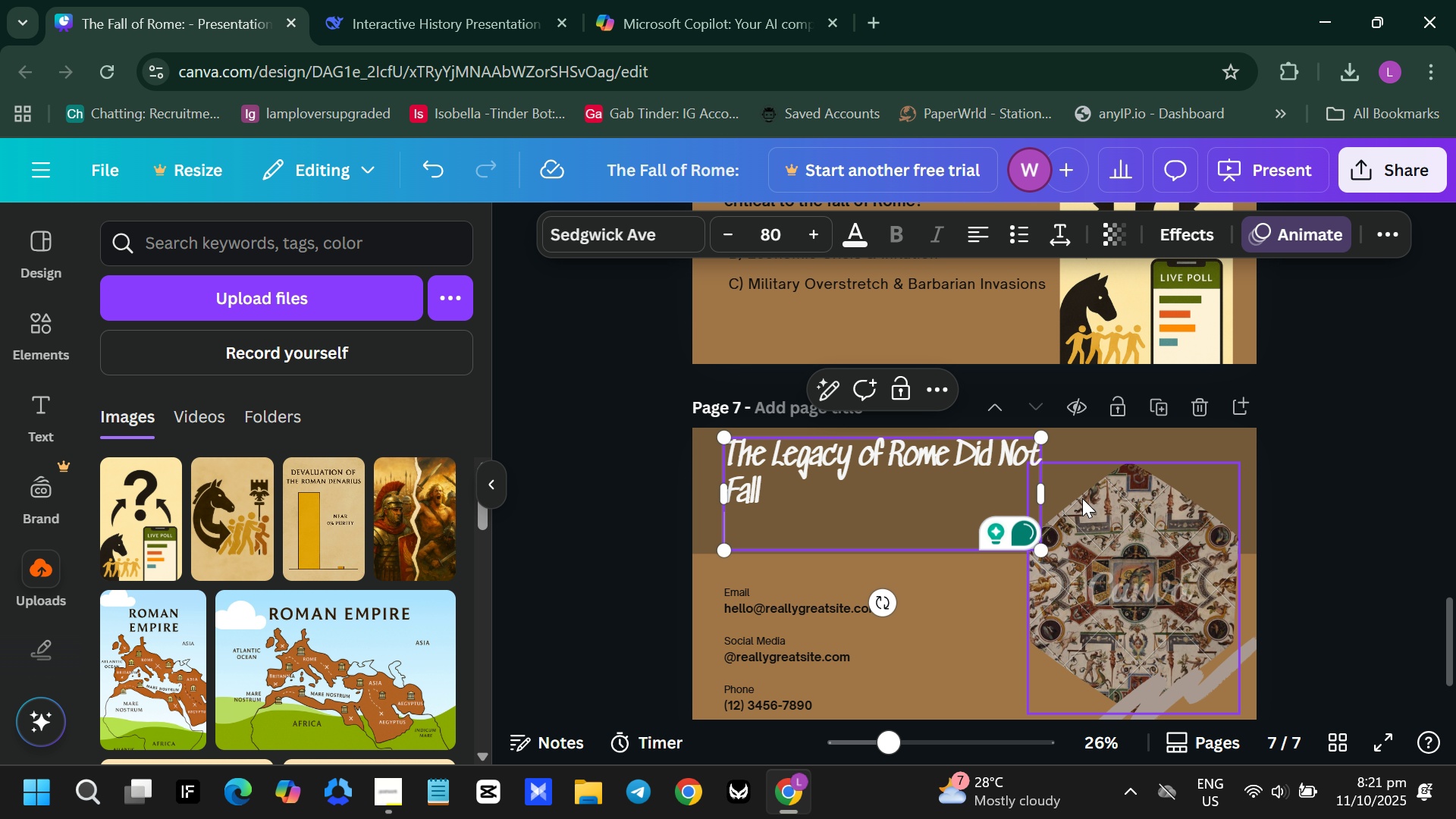 
key(Backspace)
 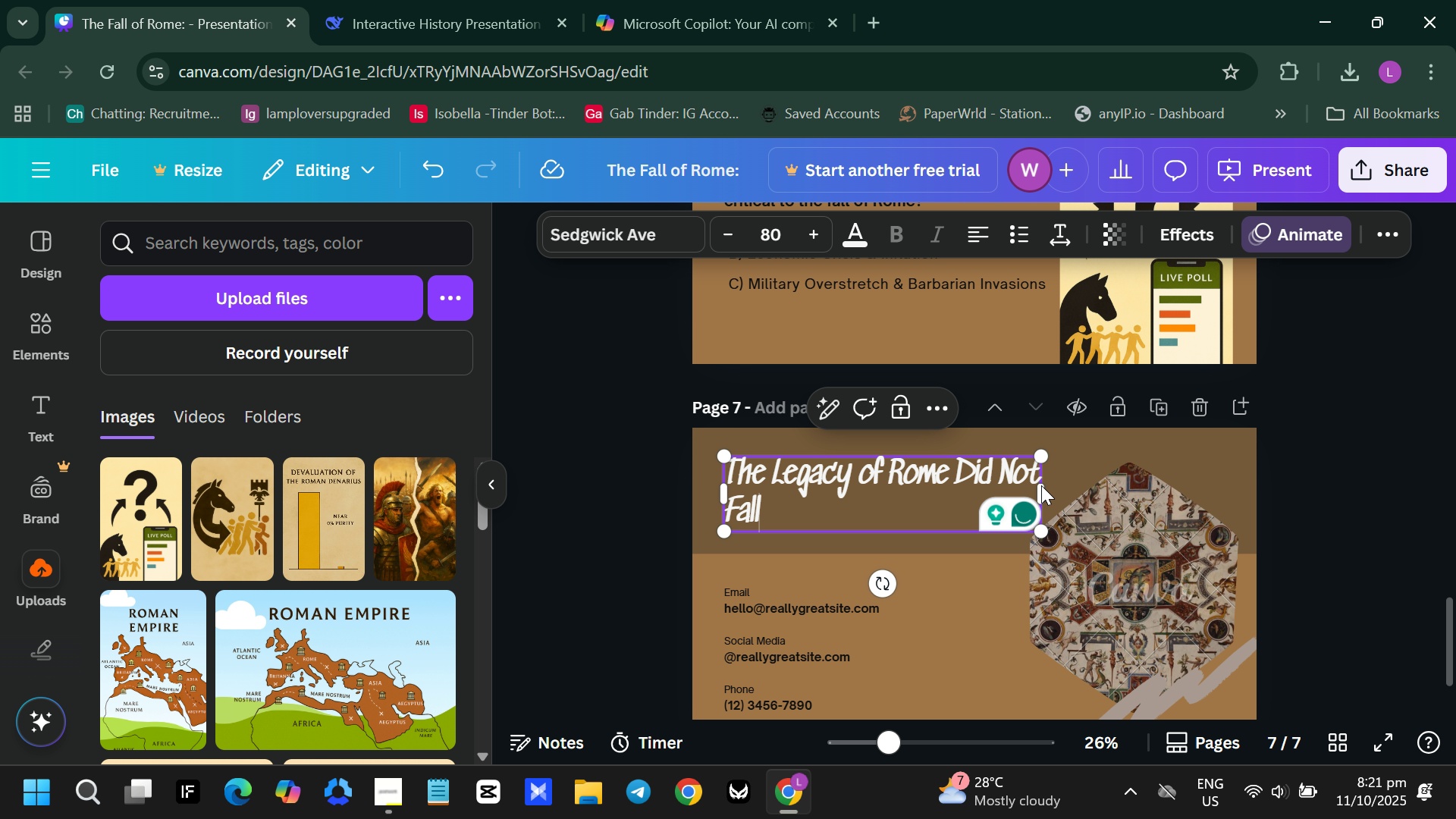 
left_click([1134, 546])
 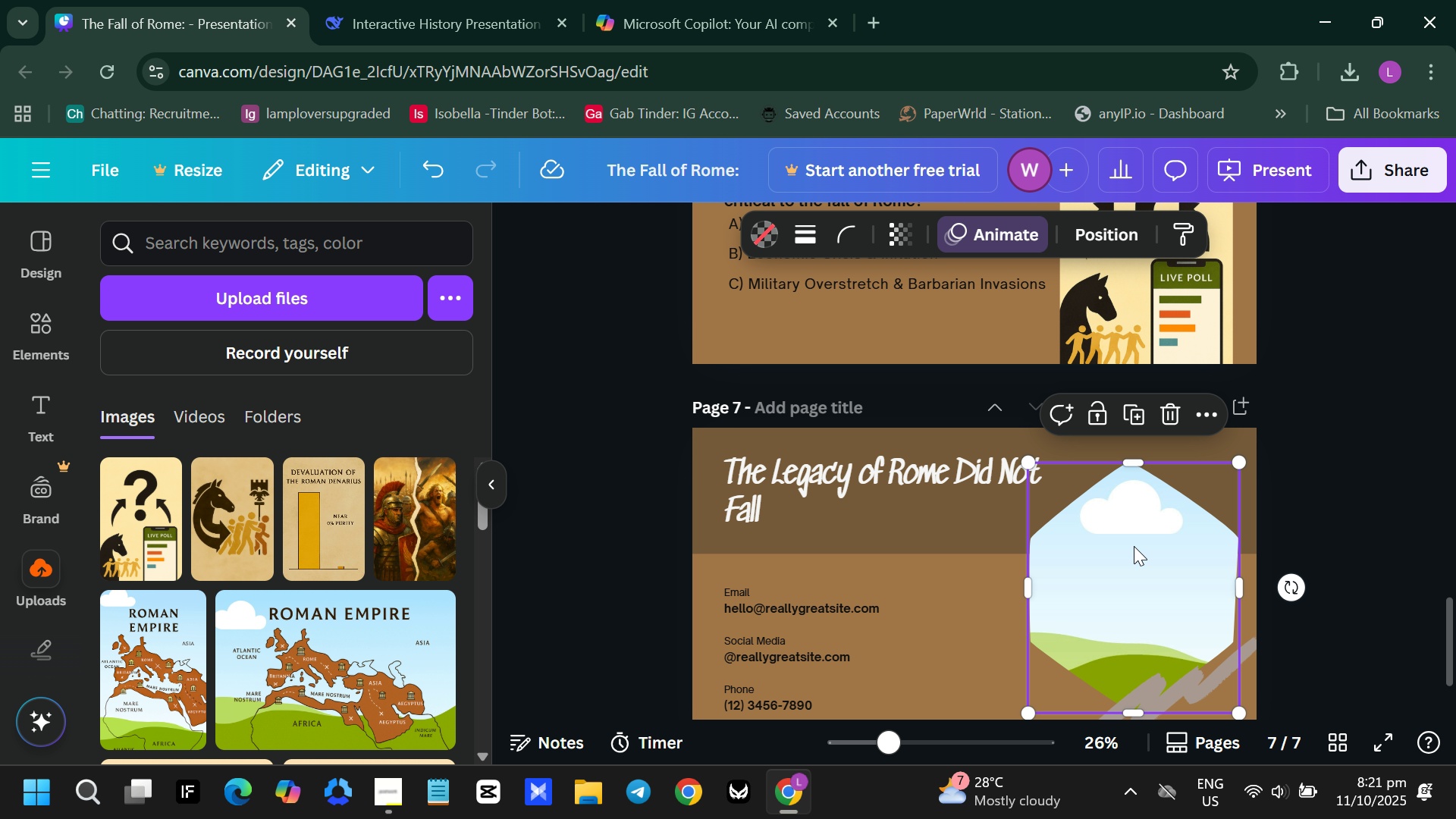 
key(Backspace)
 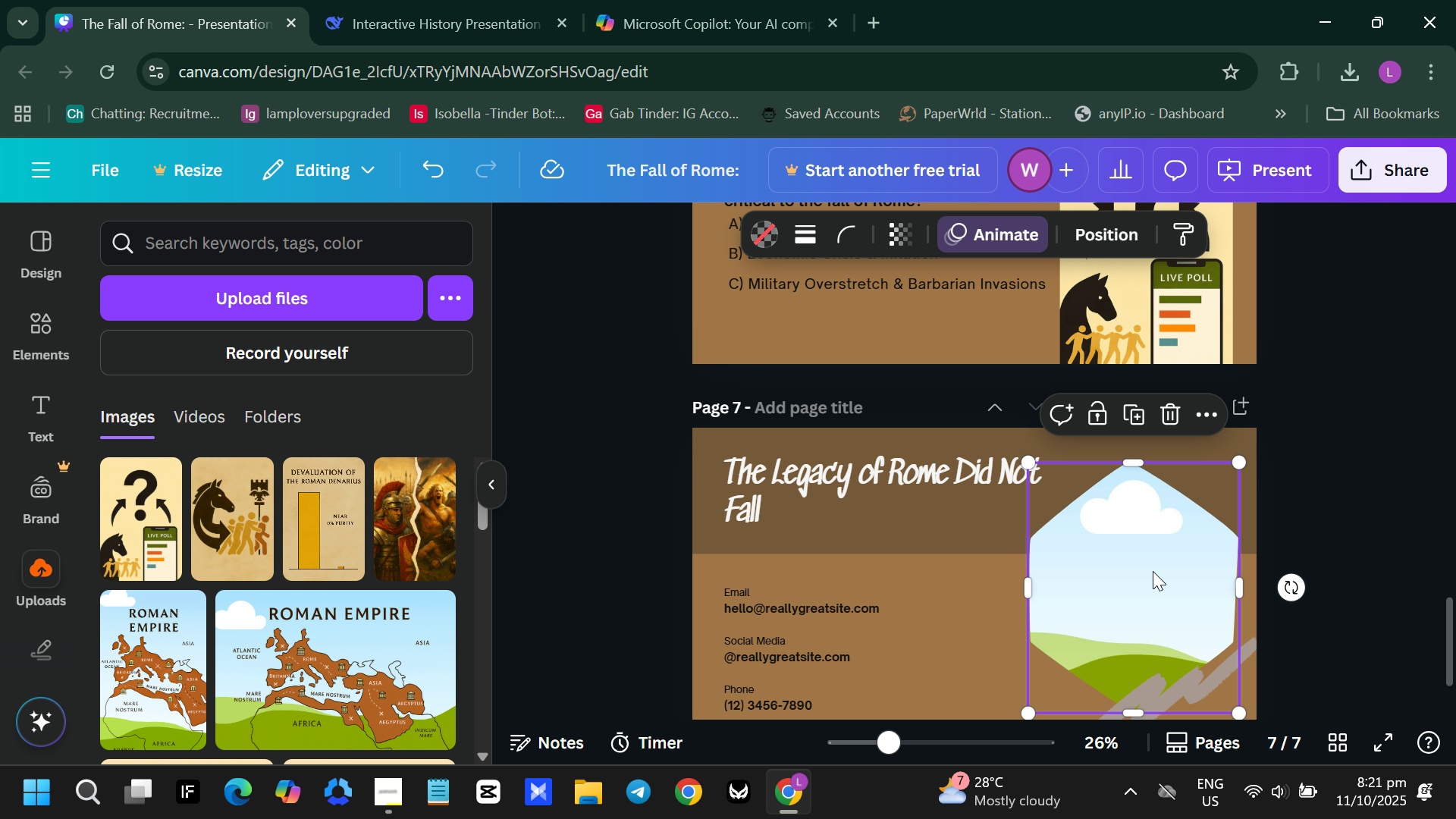 
left_click_drag(start_coordinate=[1153, 570], to_coordinate=[1170, 606])
 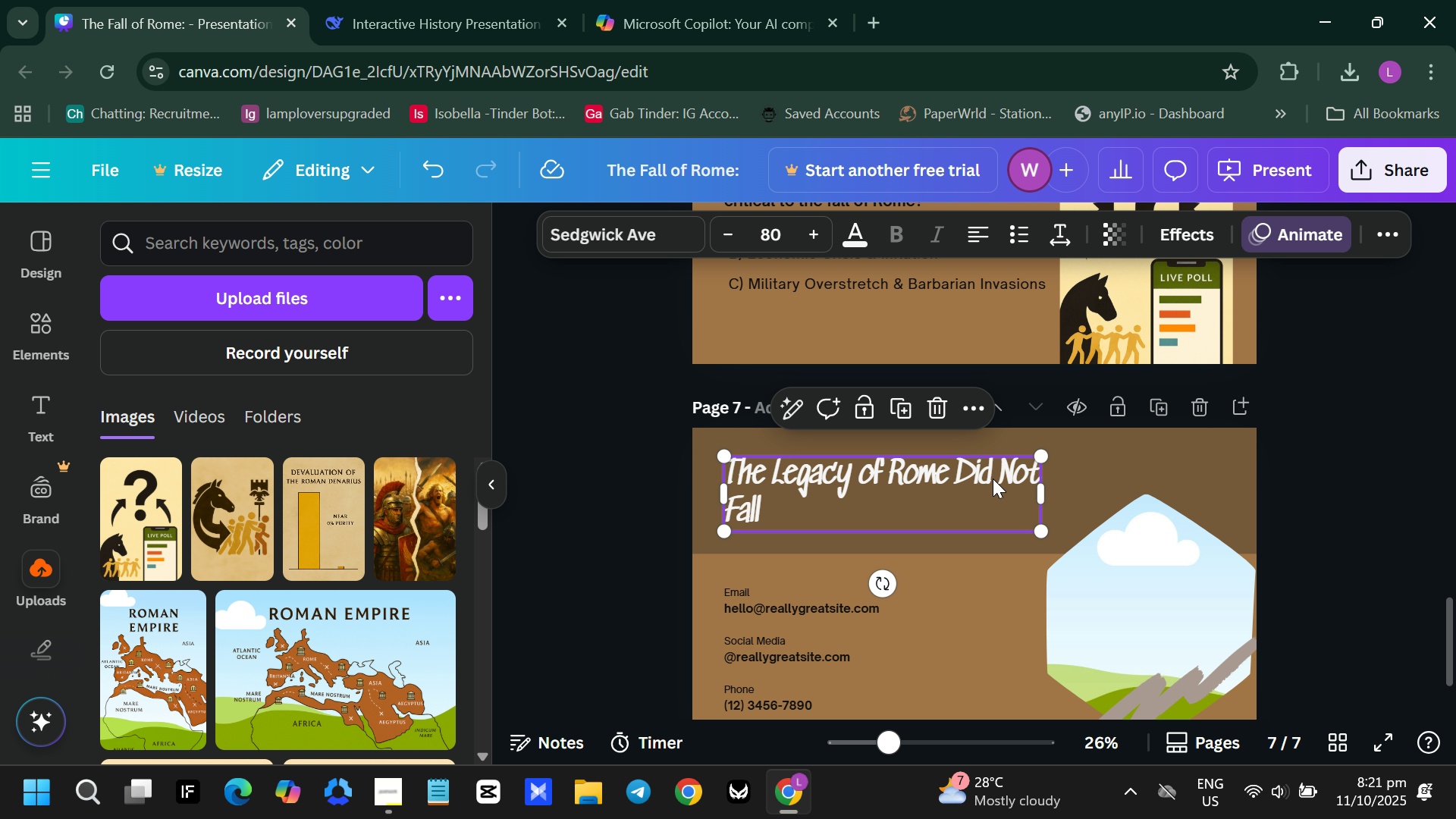 
left_click([993, 479])
 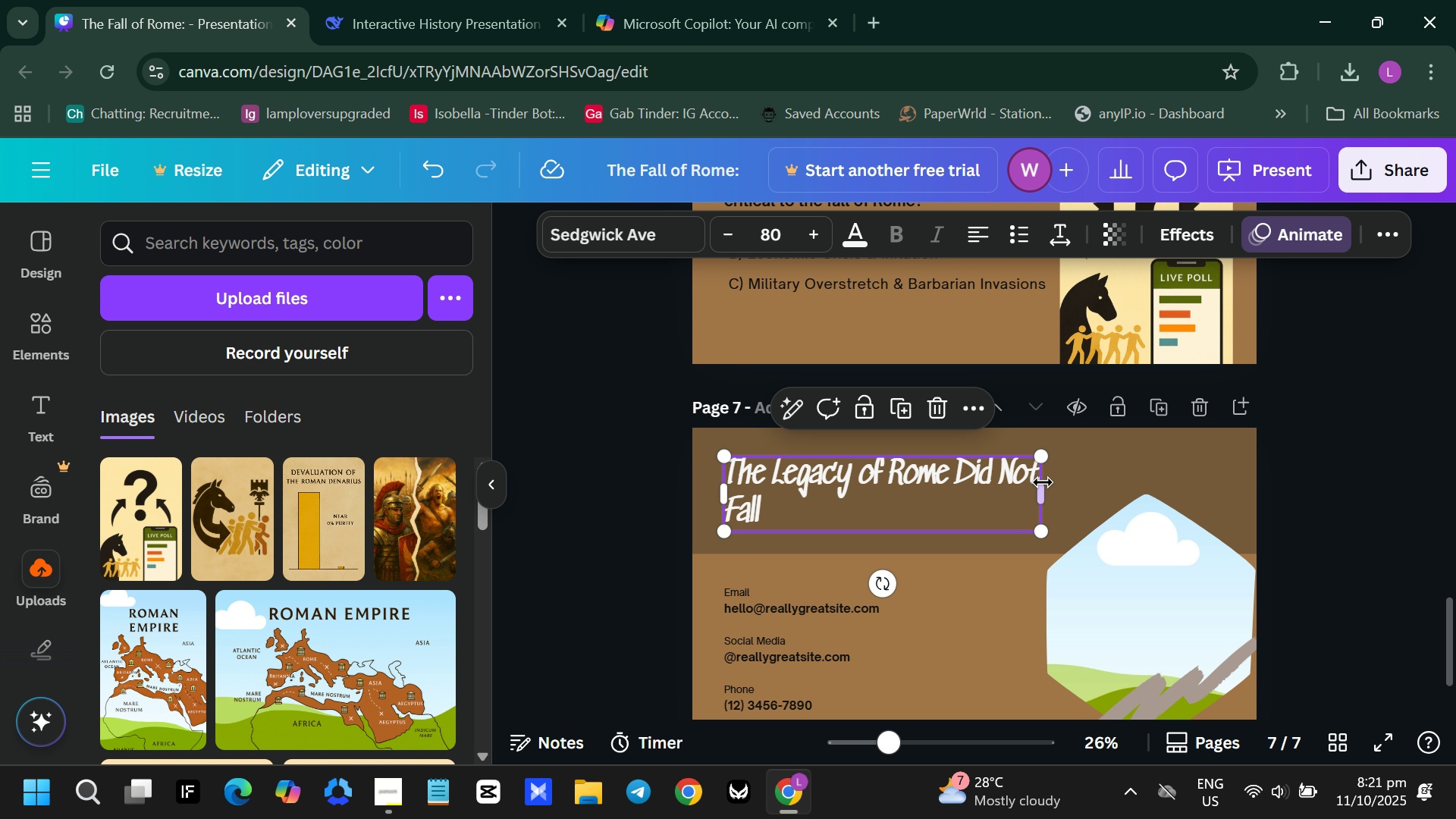 
left_click_drag(start_coordinate=[1043, 482], to_coordinate=[1101, 485])
 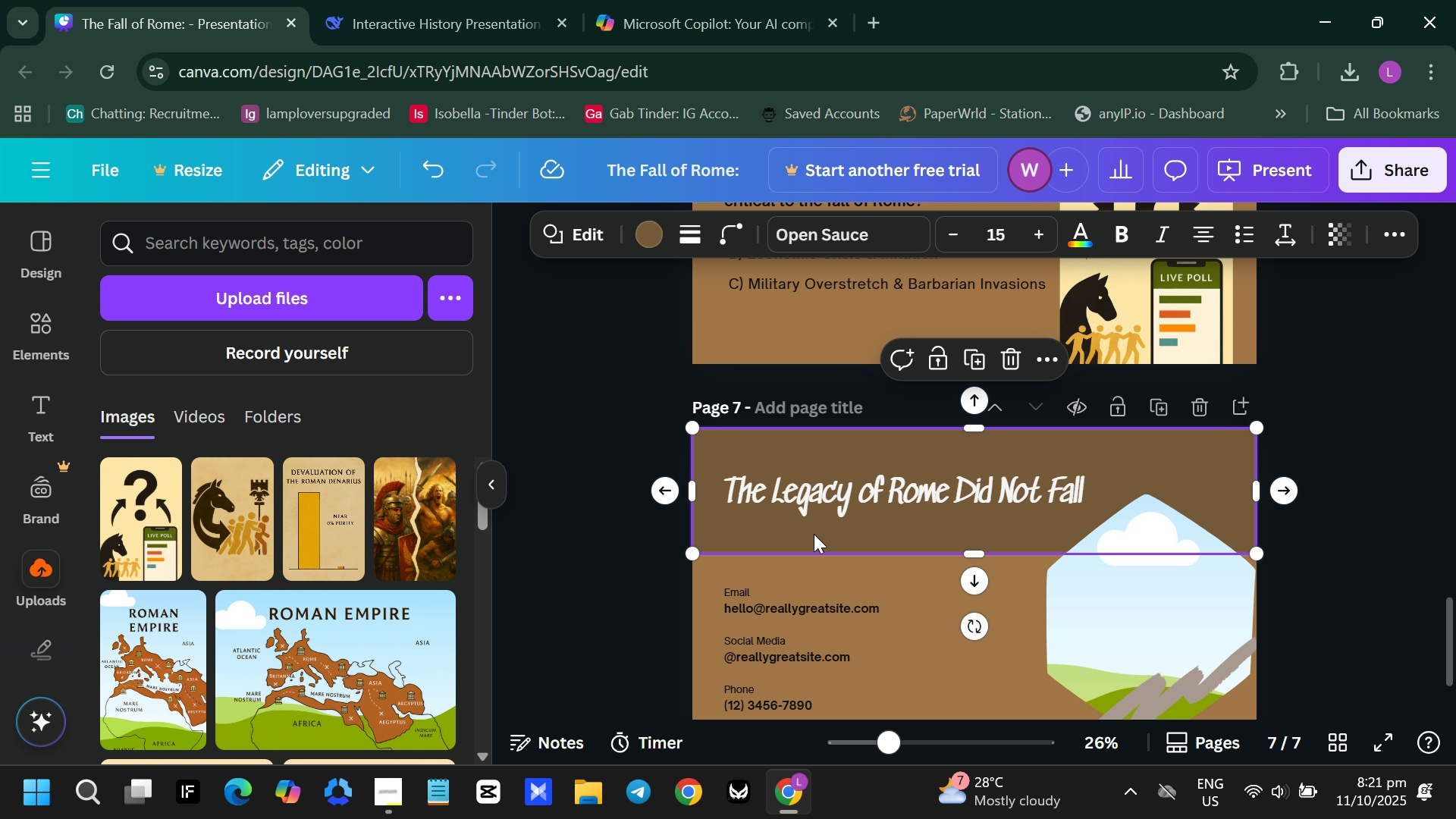 
left_click([814, 534])
 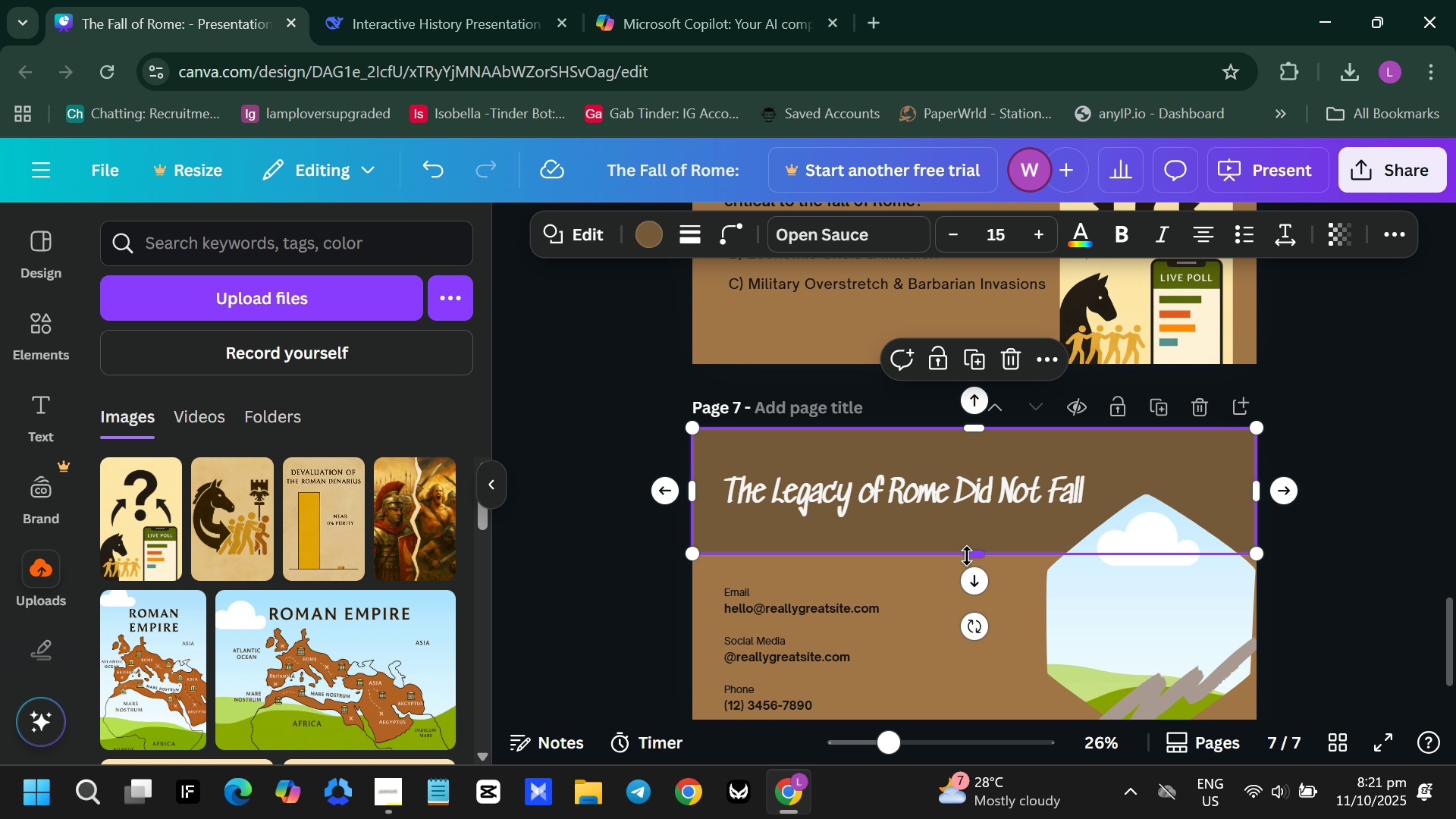 
left_click_drag(start_coordinate=[967, 556], to_coordinate=[974, 532])
 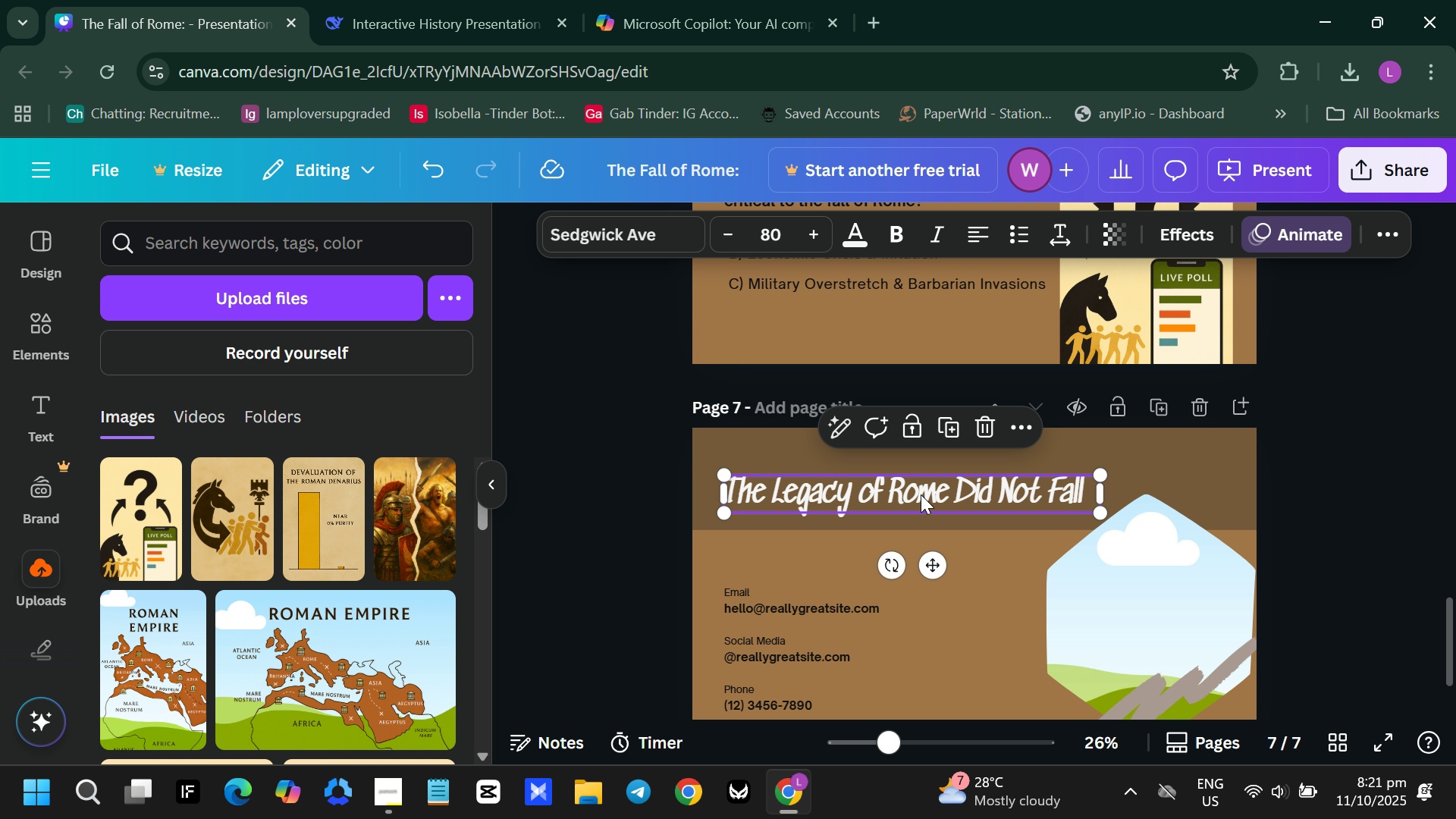 
left_click_drag(start_coordinate=[921, 494], to_coordinate=[912, 479])
 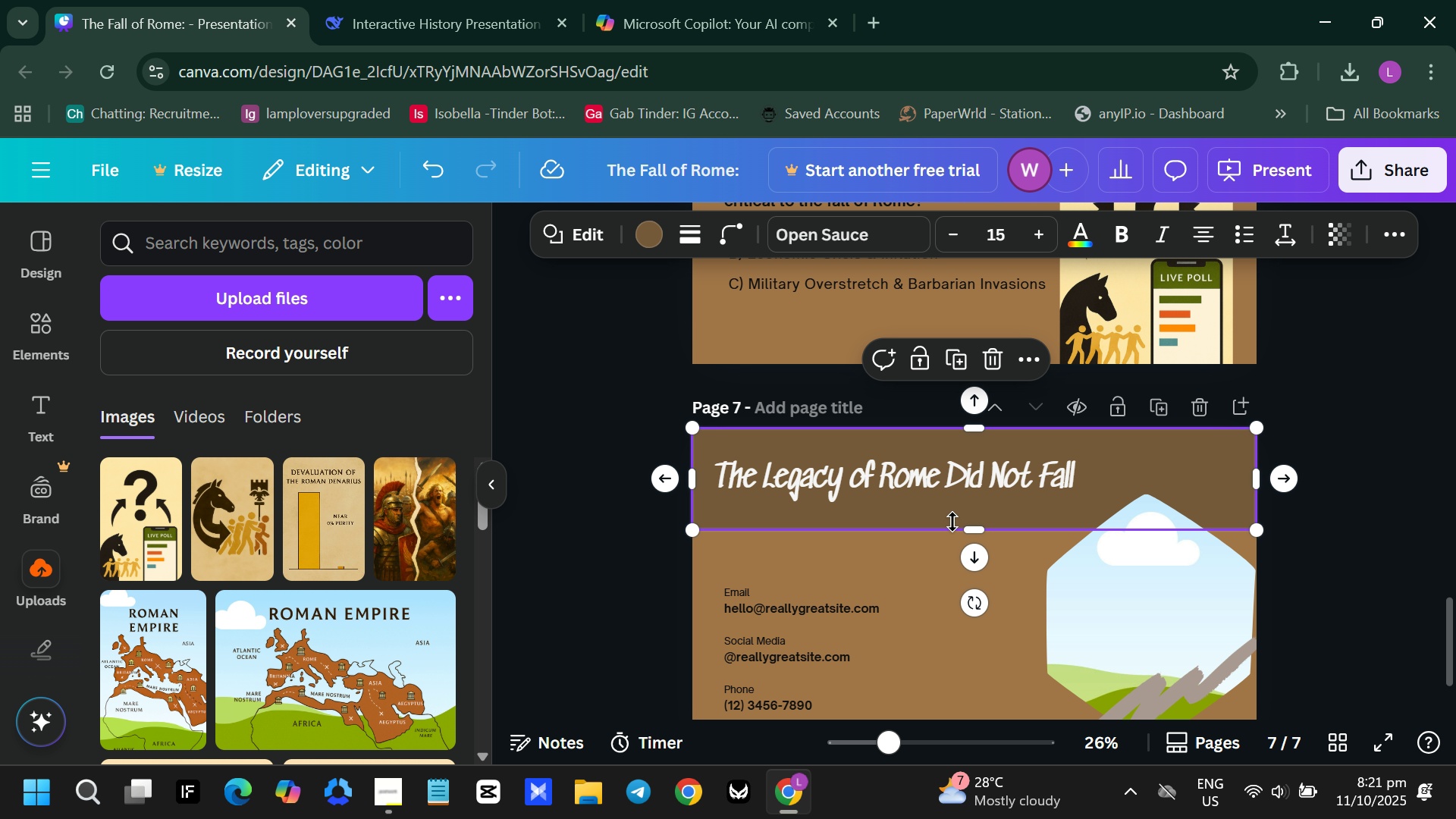 
left_click([952, 522])
 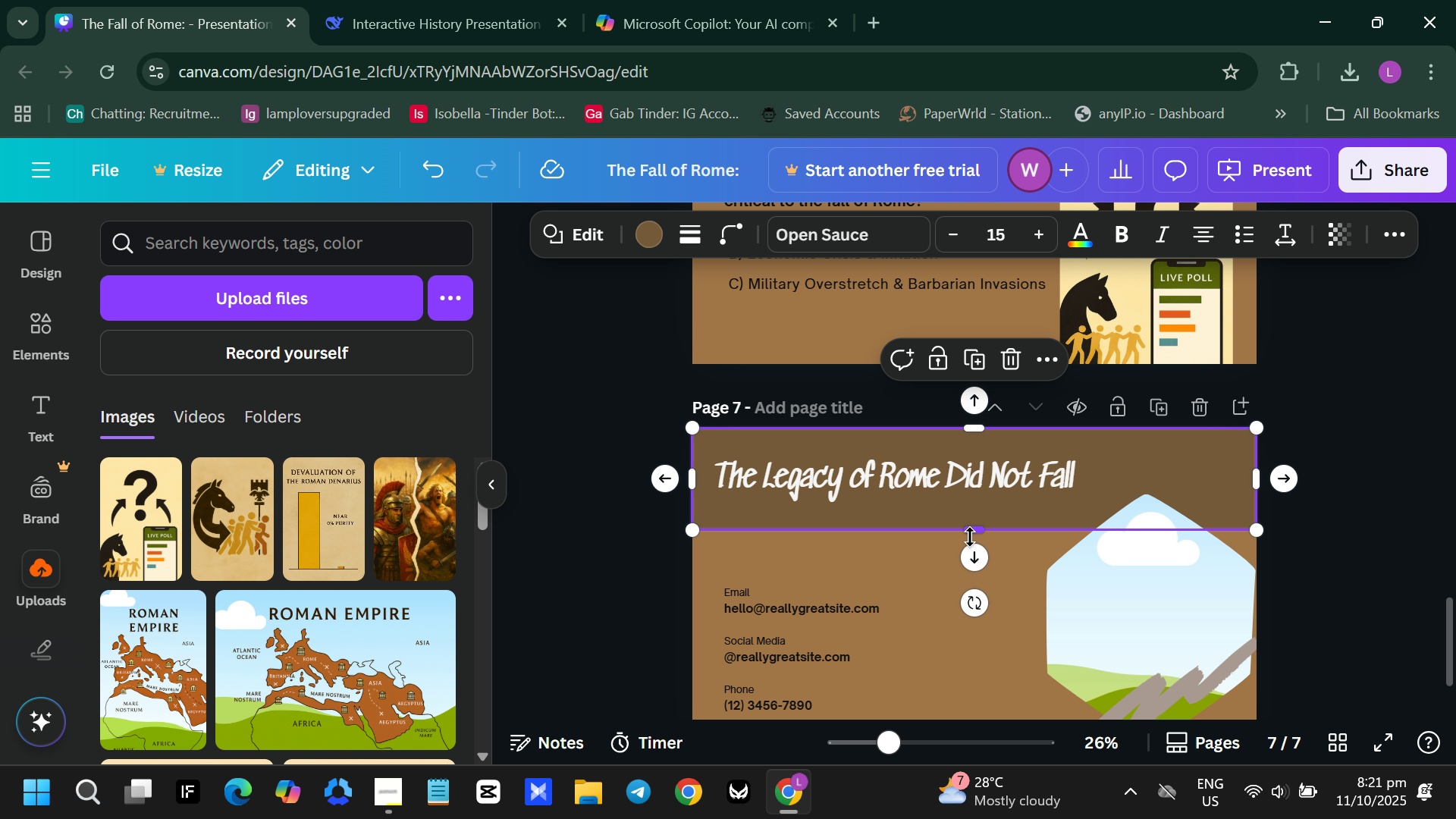 
left_click_drag(start_coordinate=[969, 537], to_coordinate=[970, 519])
 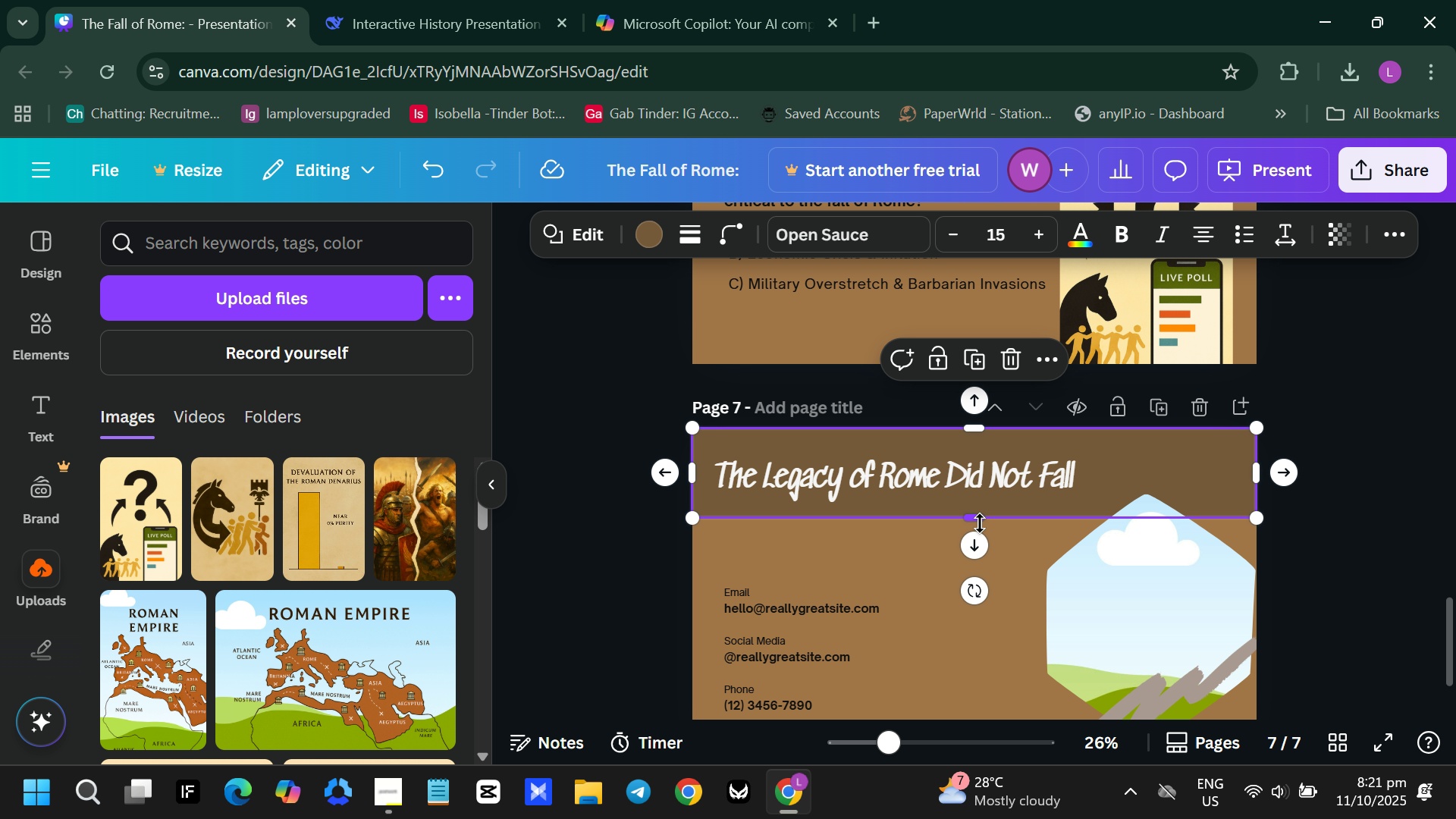 
left_click_drag(start_coordinate=[980, 523], to_coordinate=[977, 509])
 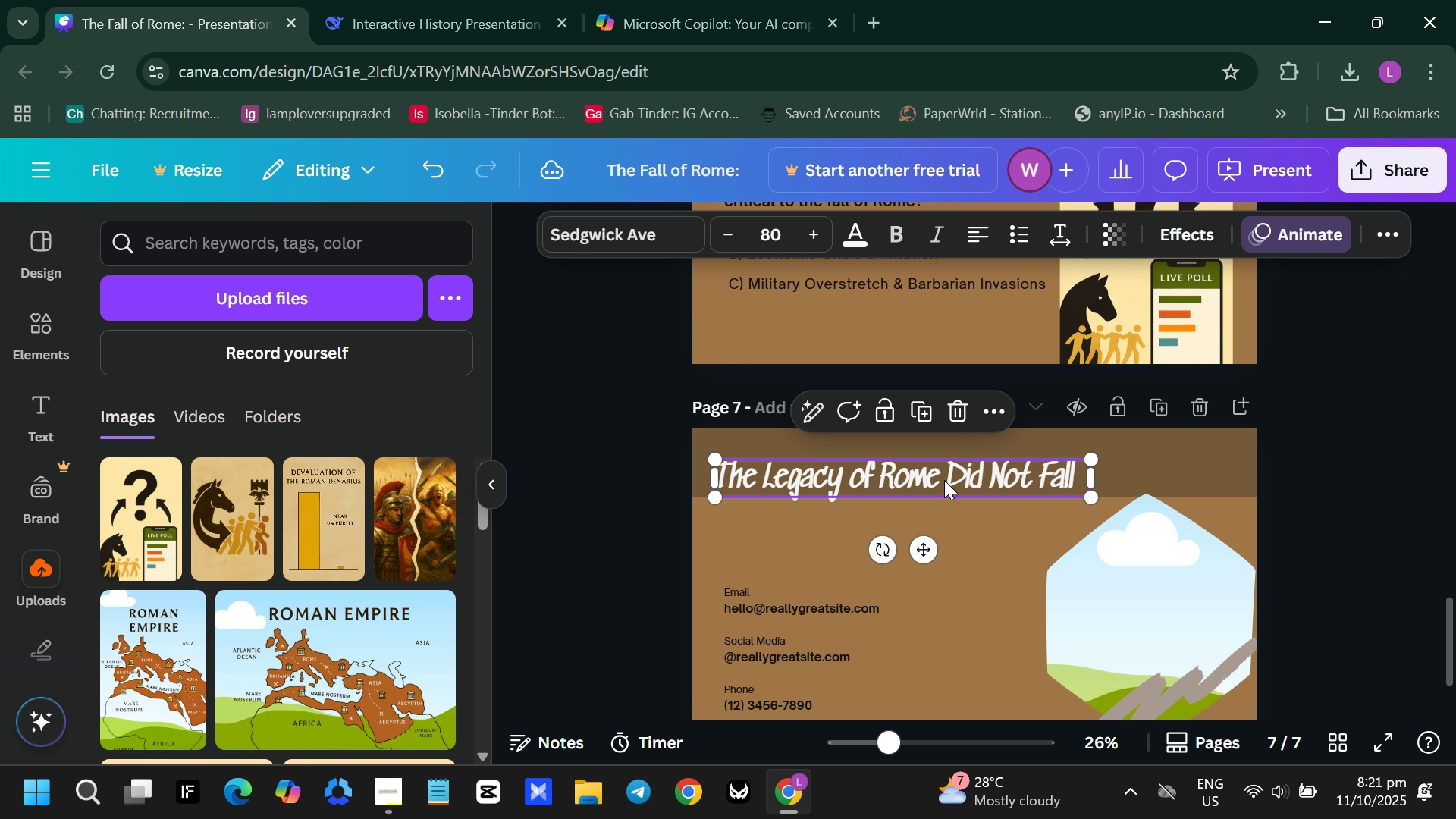 
left_click([944, 480])
 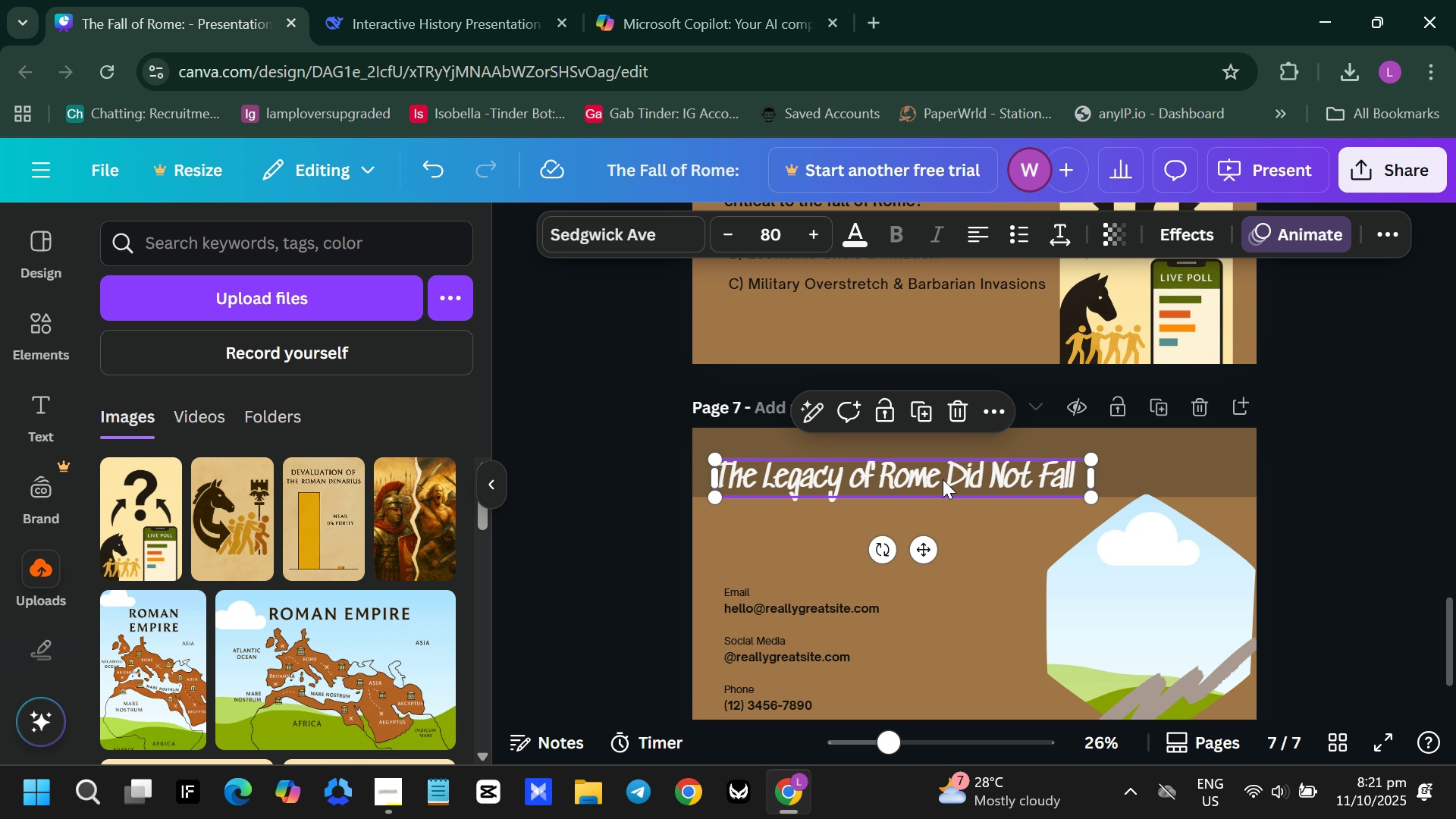 
left_click_drag(start_coordinate=[943, 479], to_coordinate=[943, 465])
 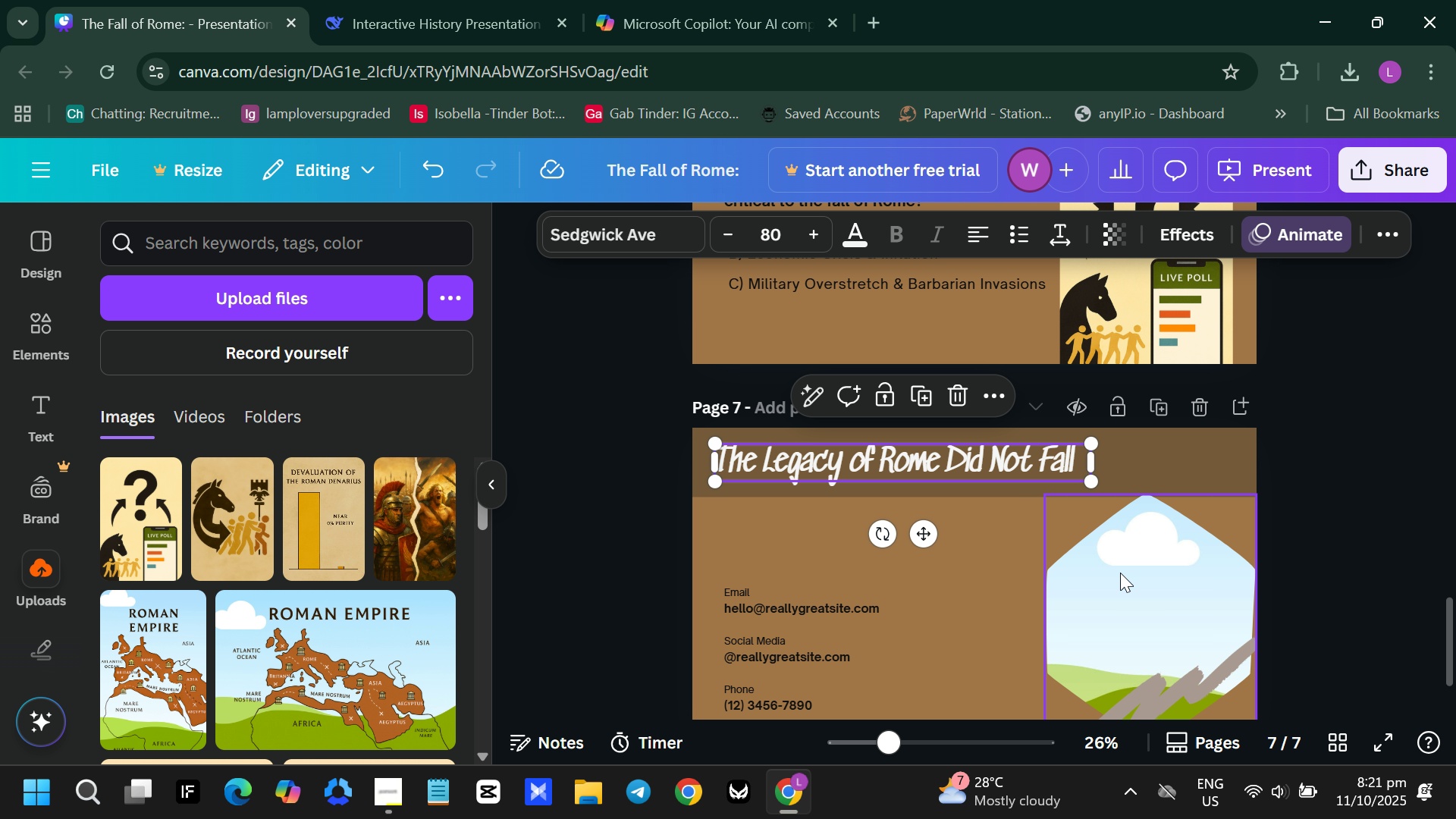 
left_click_drag(start_coordinate=[1144, 588], to_coordinate=[1147, 559])
 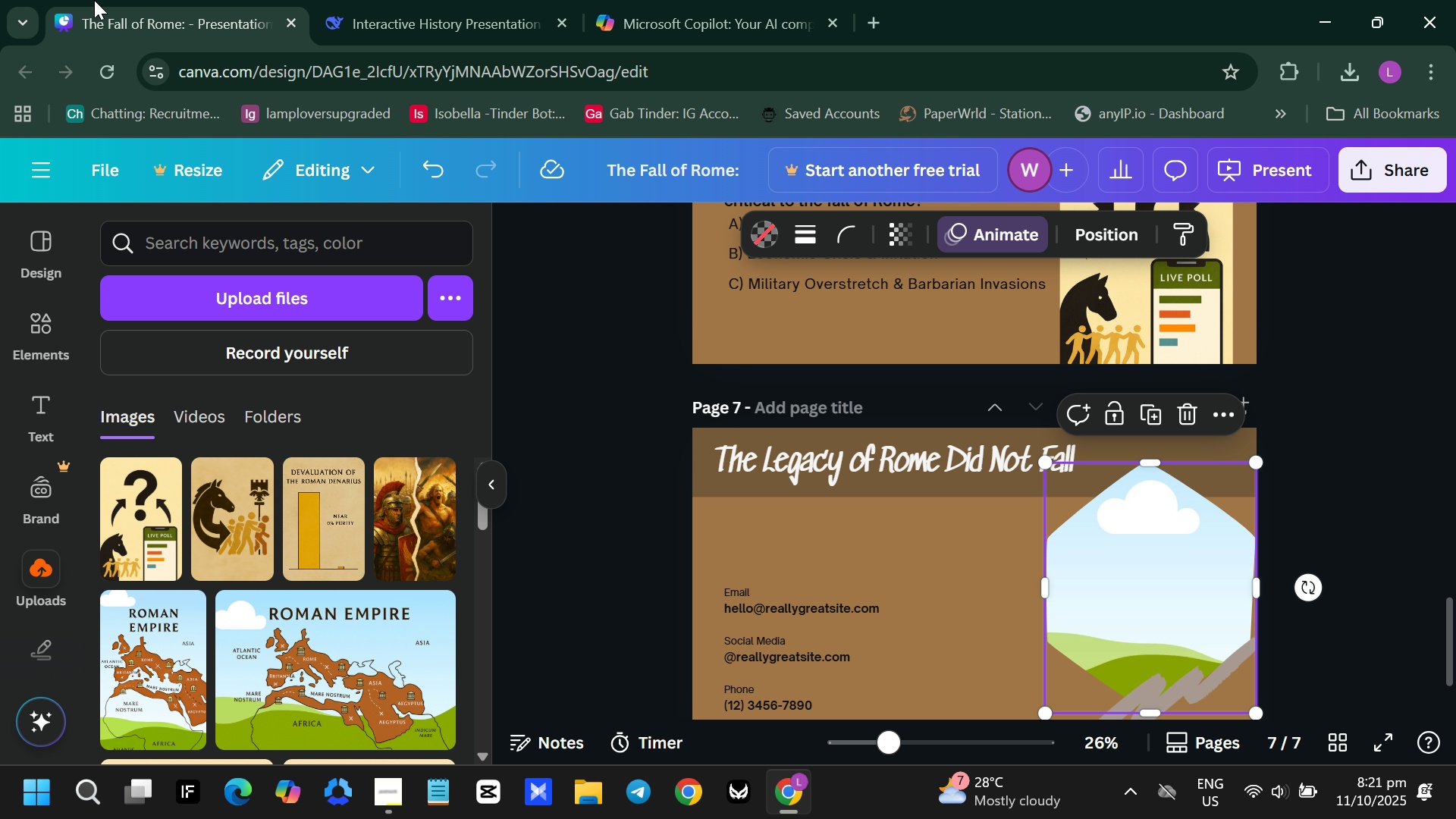 
left_click([456, 0])
 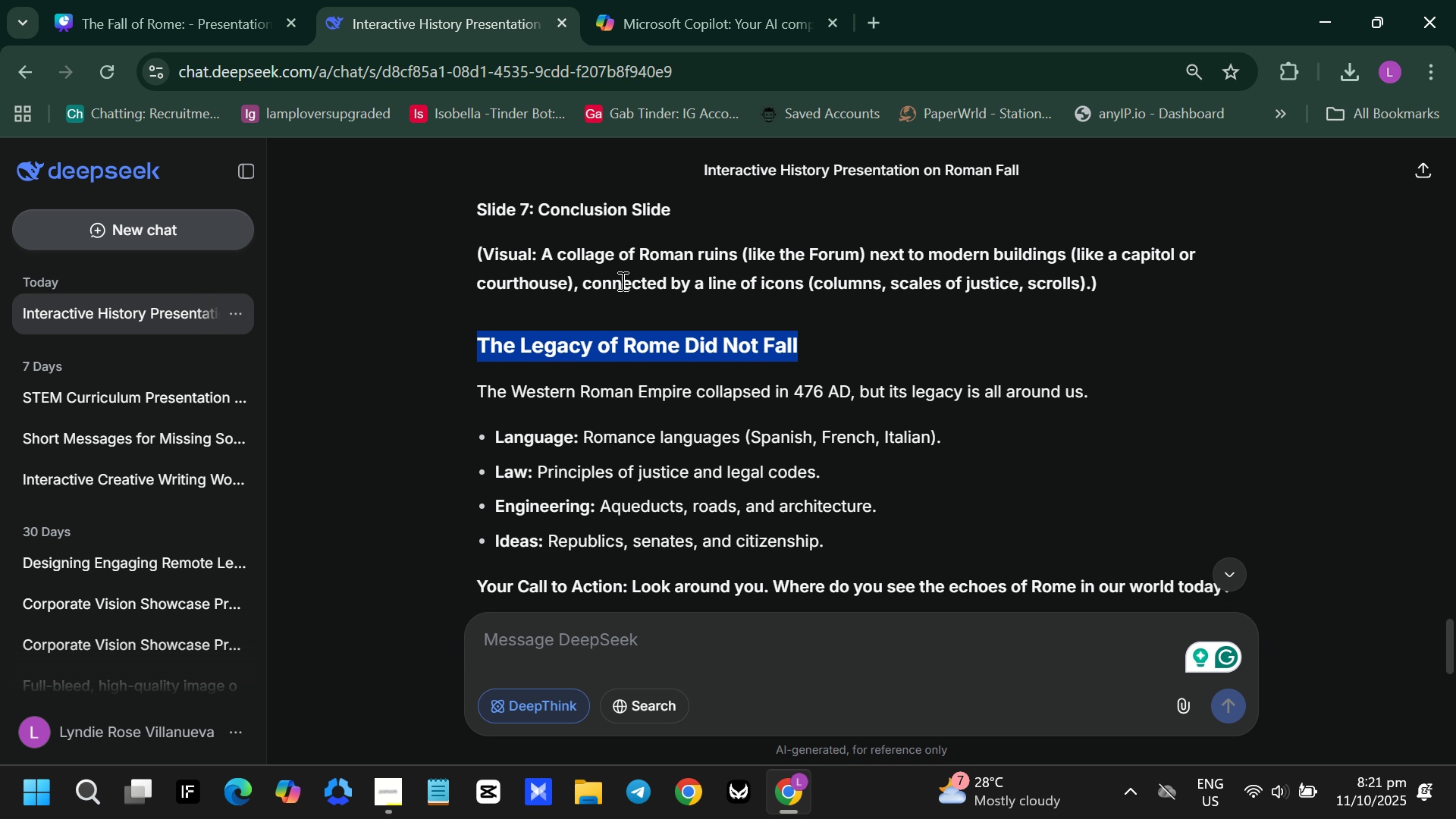 
key(Alt+AltLeft)
 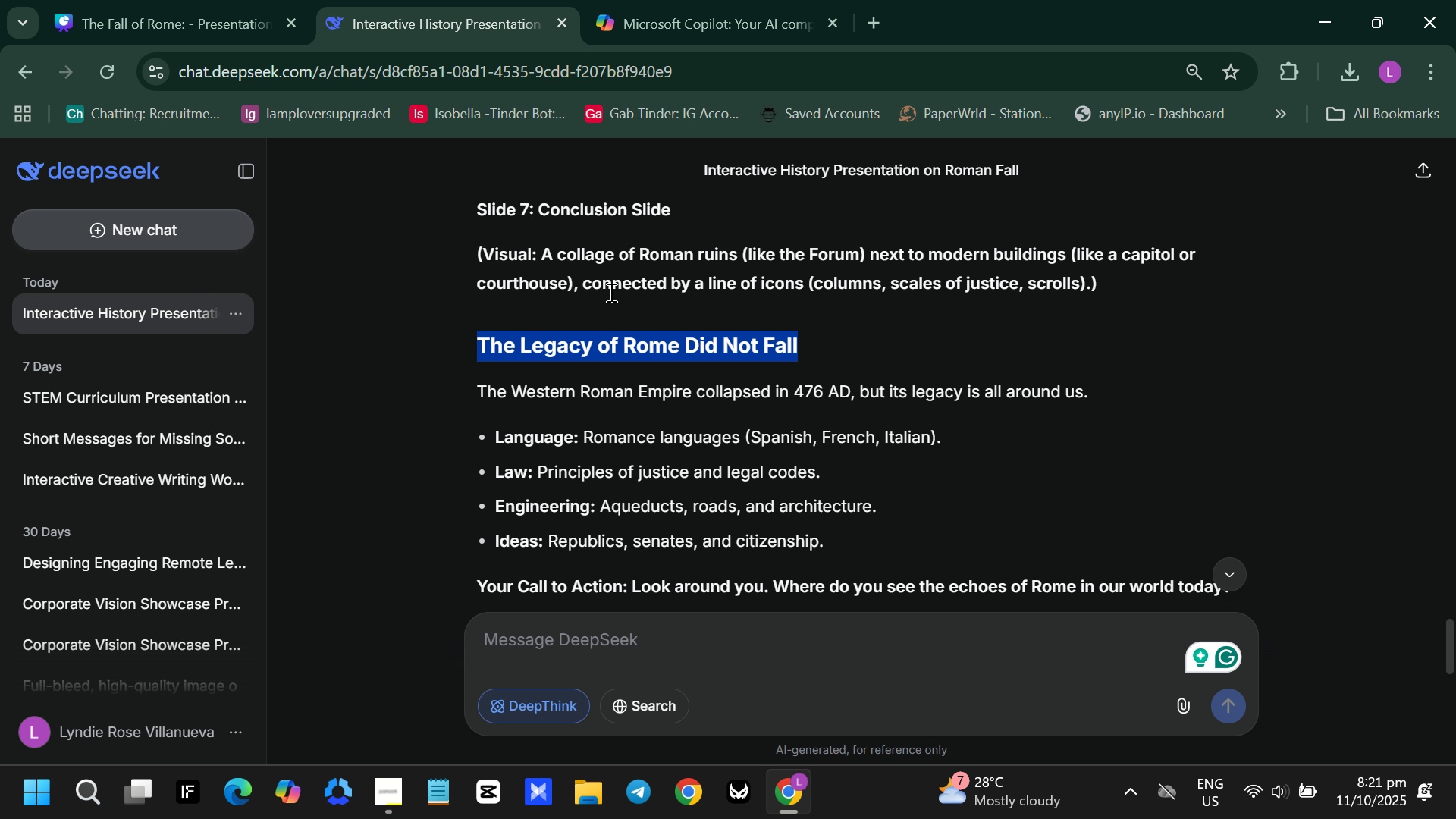 
key(Alt+Tab)